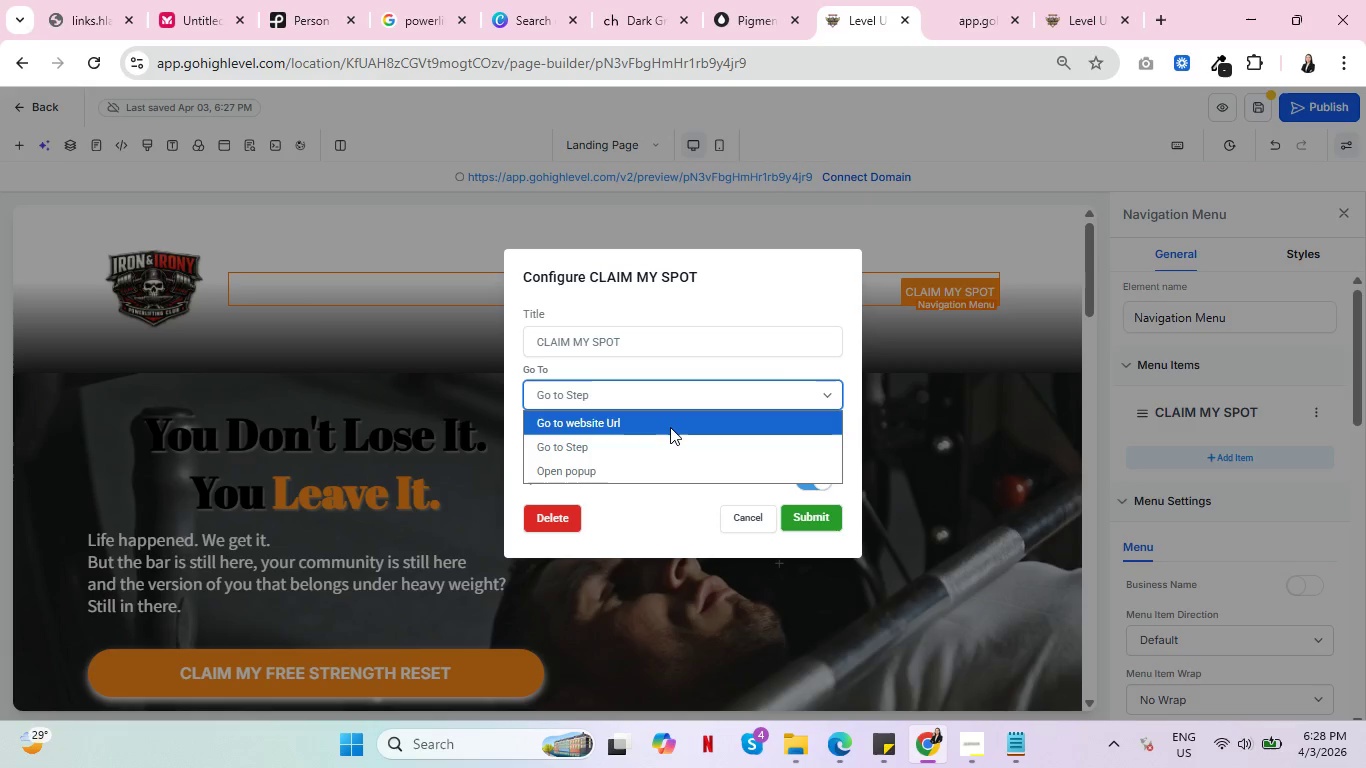 
wait(15.36)
 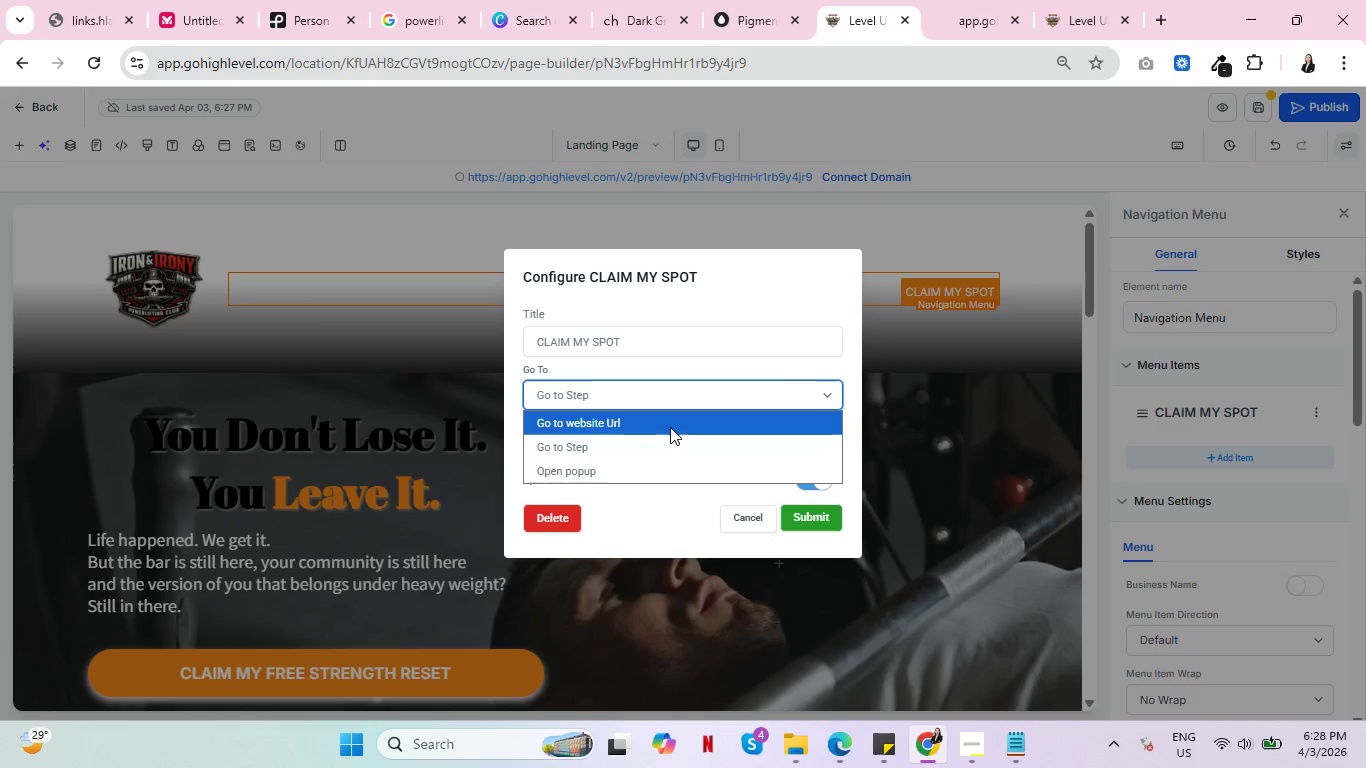 
left_click([623, 470])
 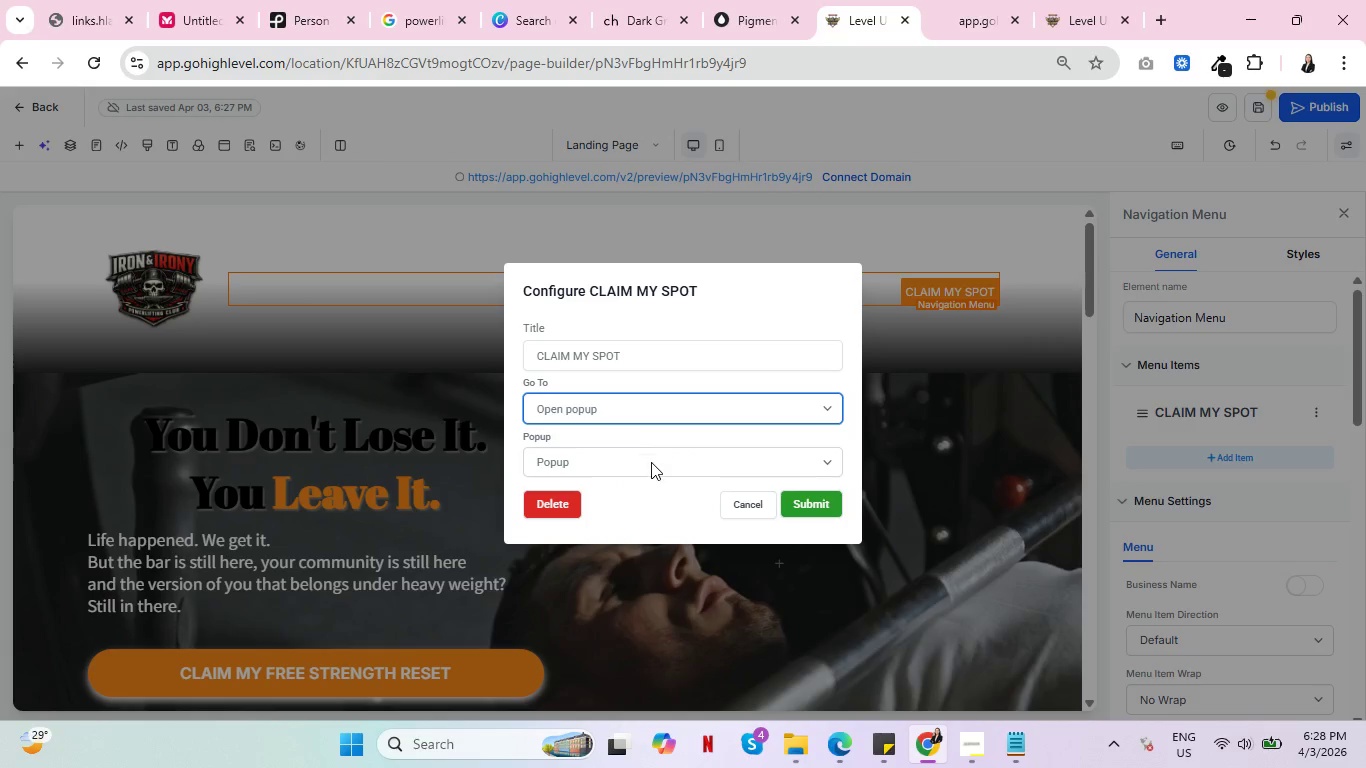 
left_click([653, 467])
 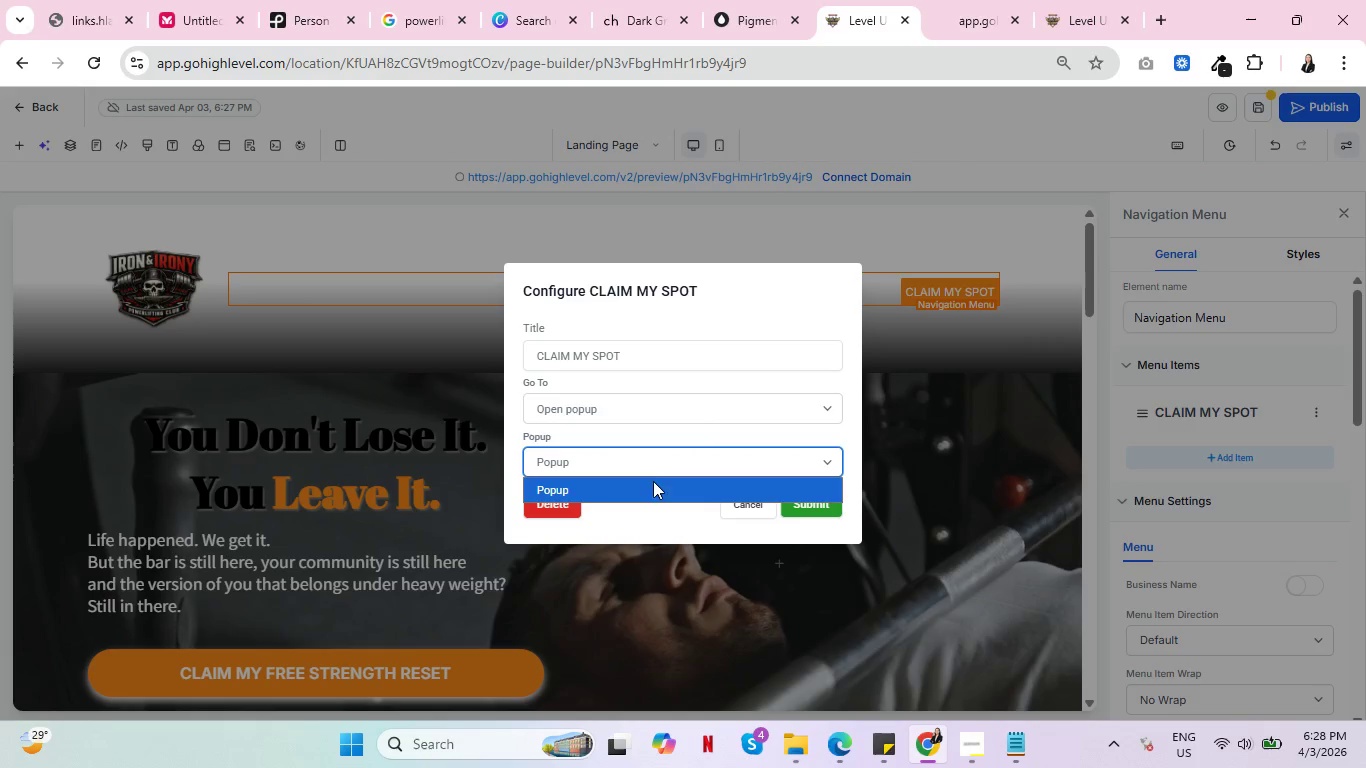 
left_click([655, 487])
 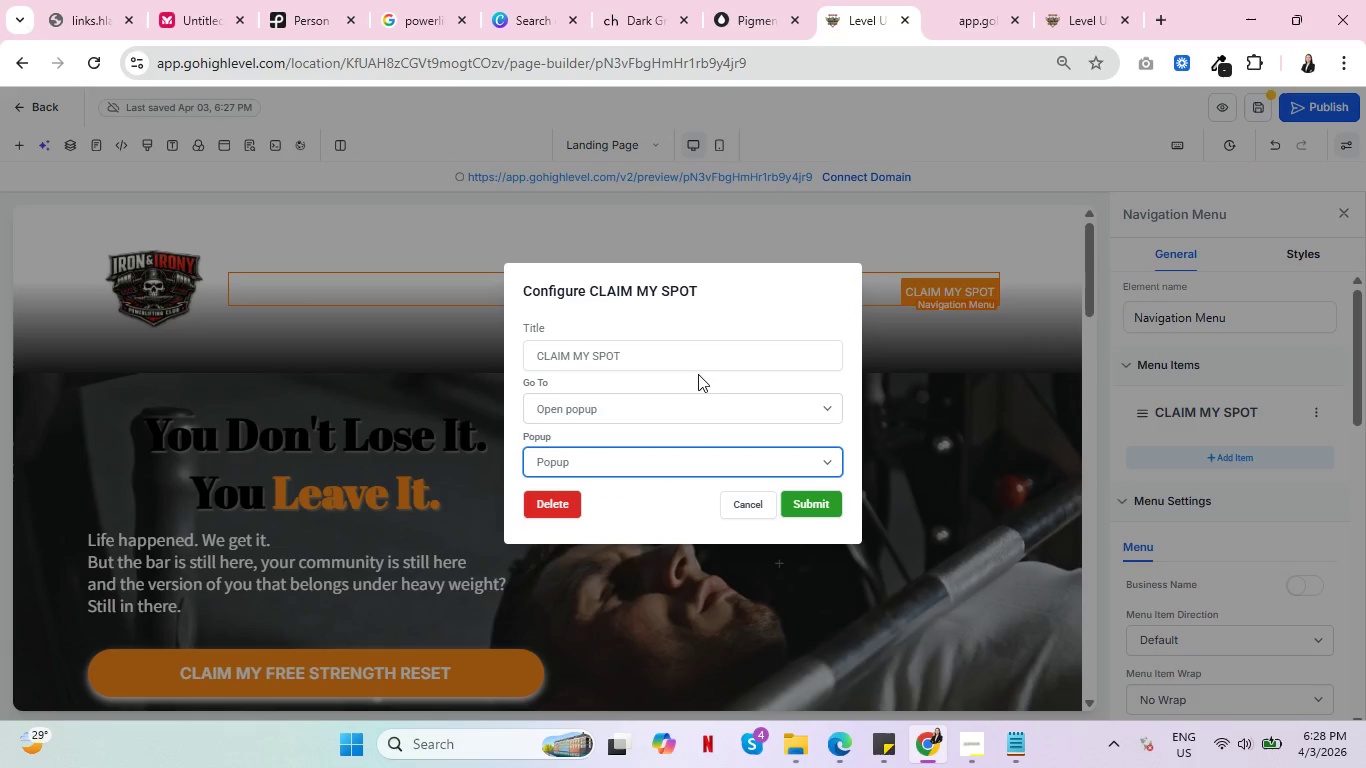 
left_click([689, 407])
 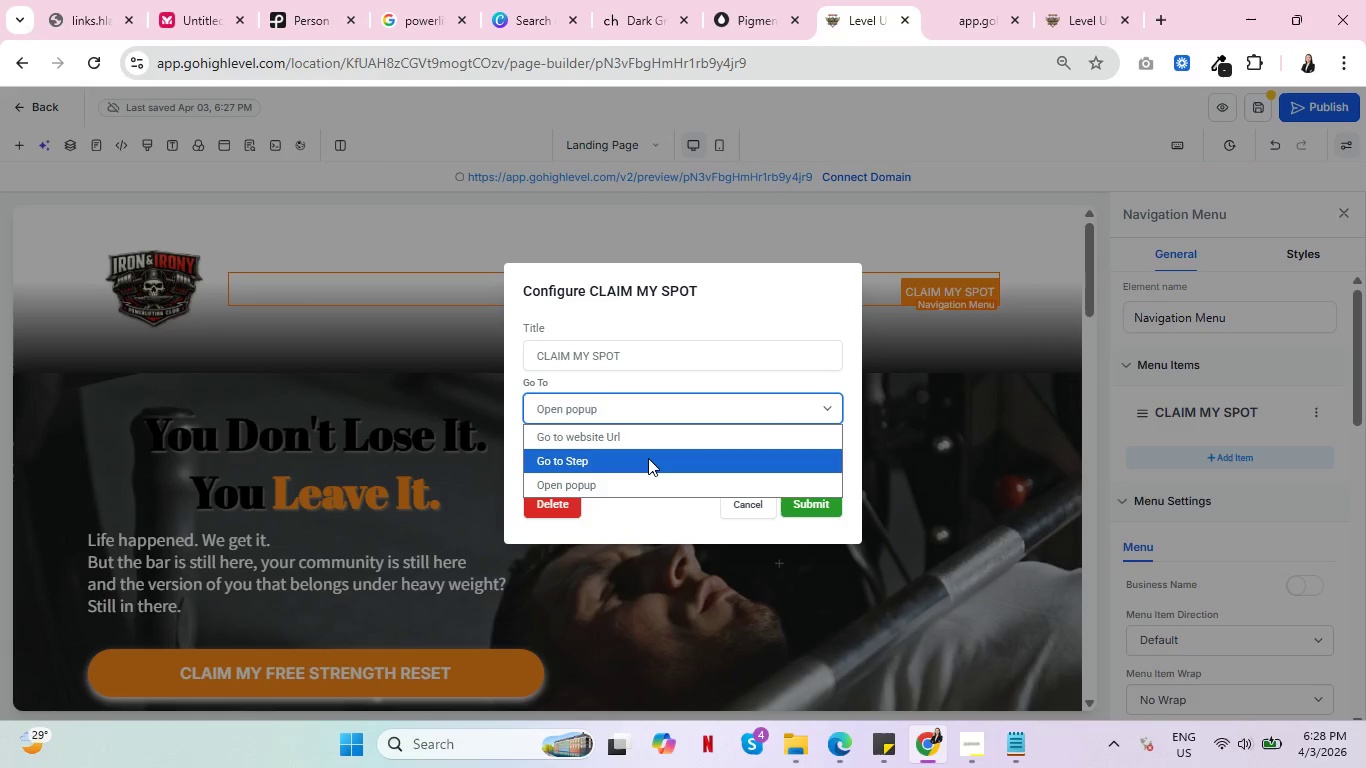 
left_click([648, 458])
 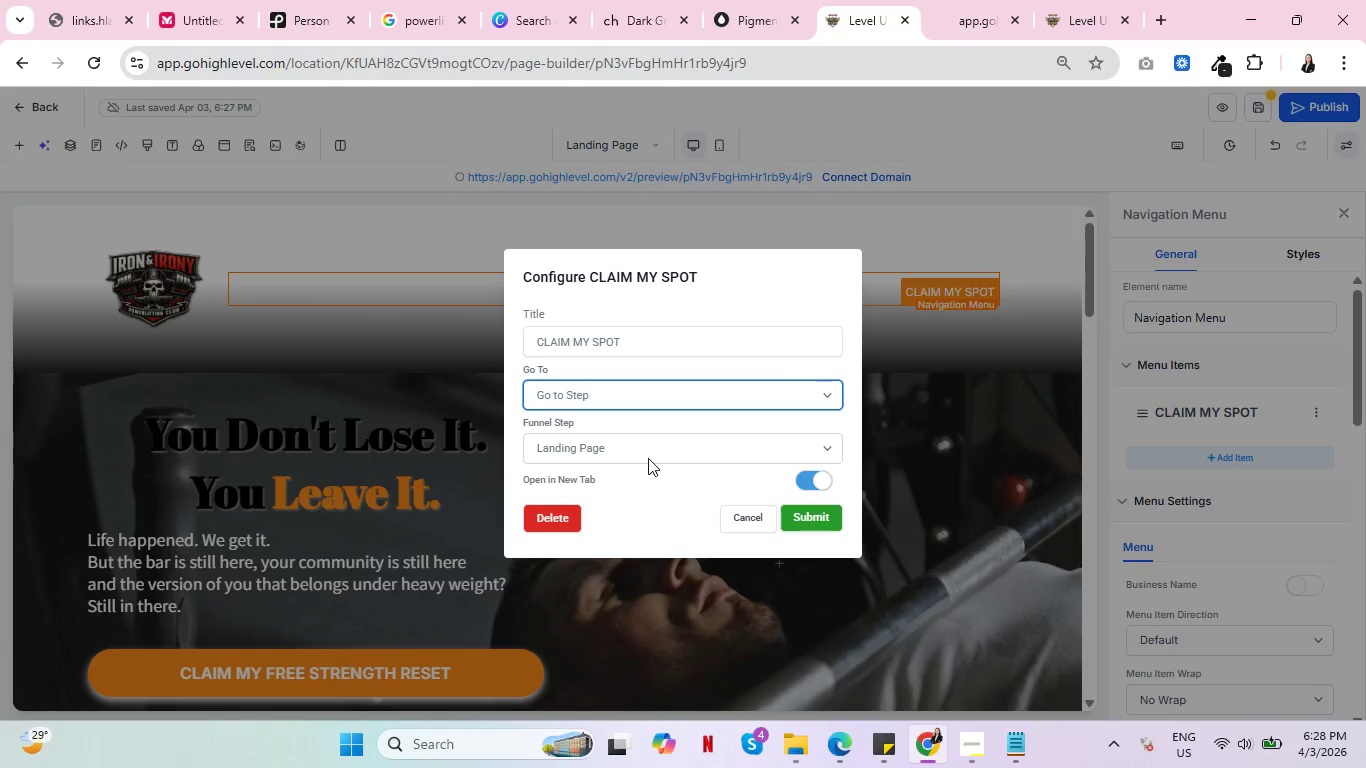 
left_click([666, 437])
 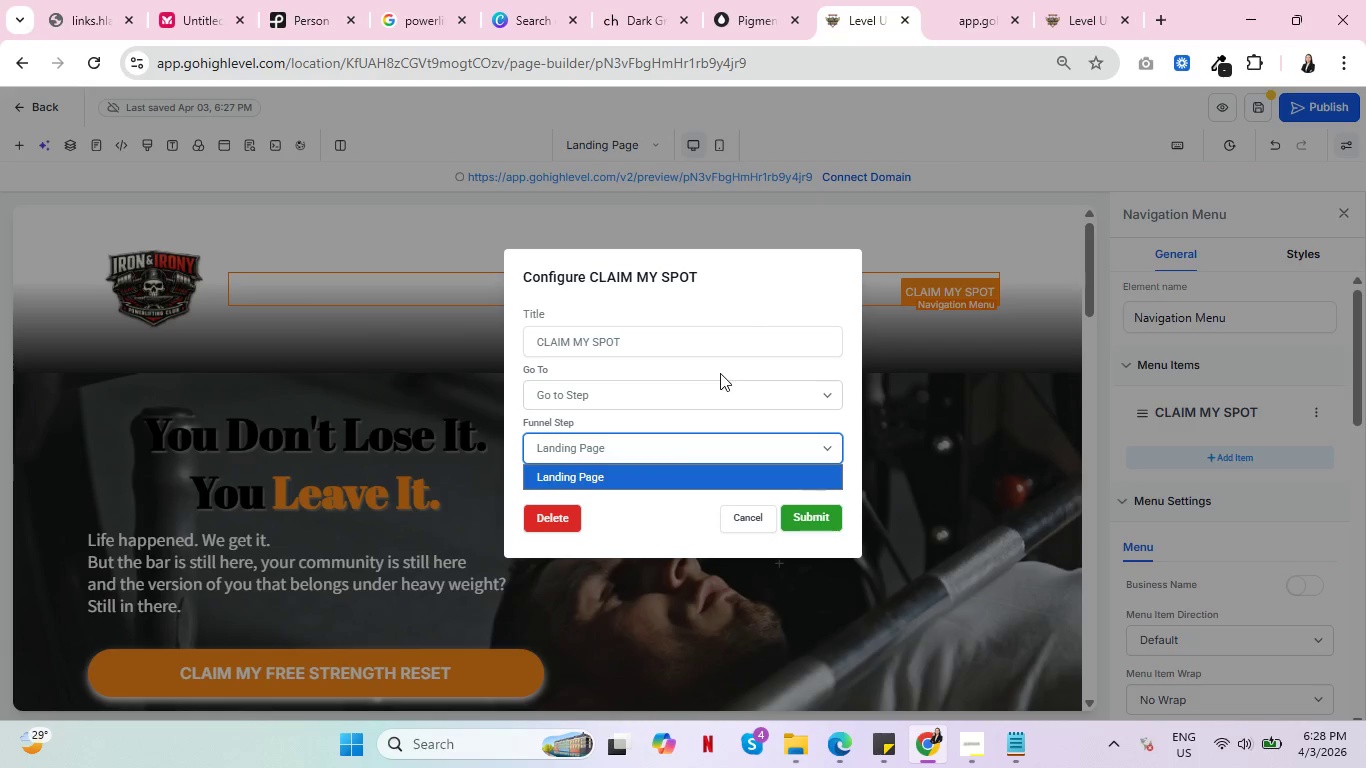 
left_click([718, 395])
 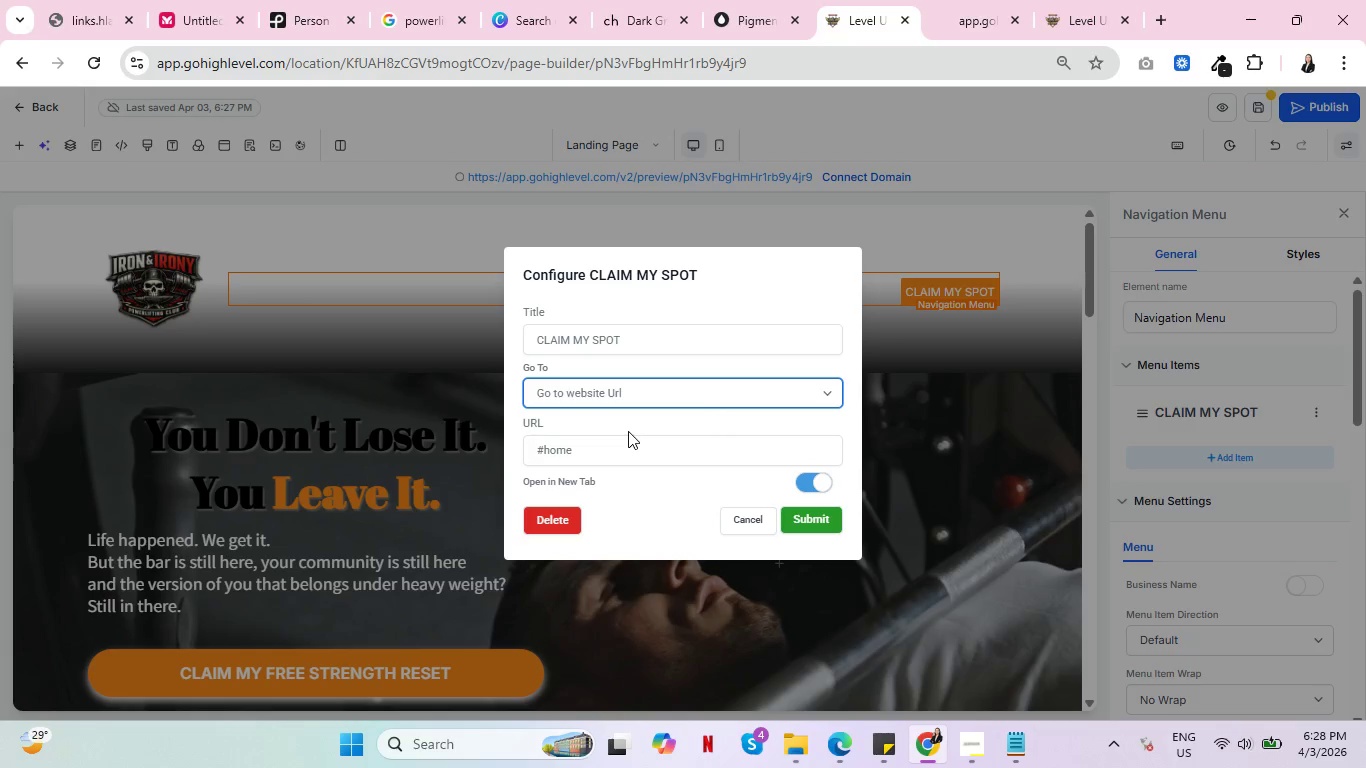 
left_click([627, 453])
 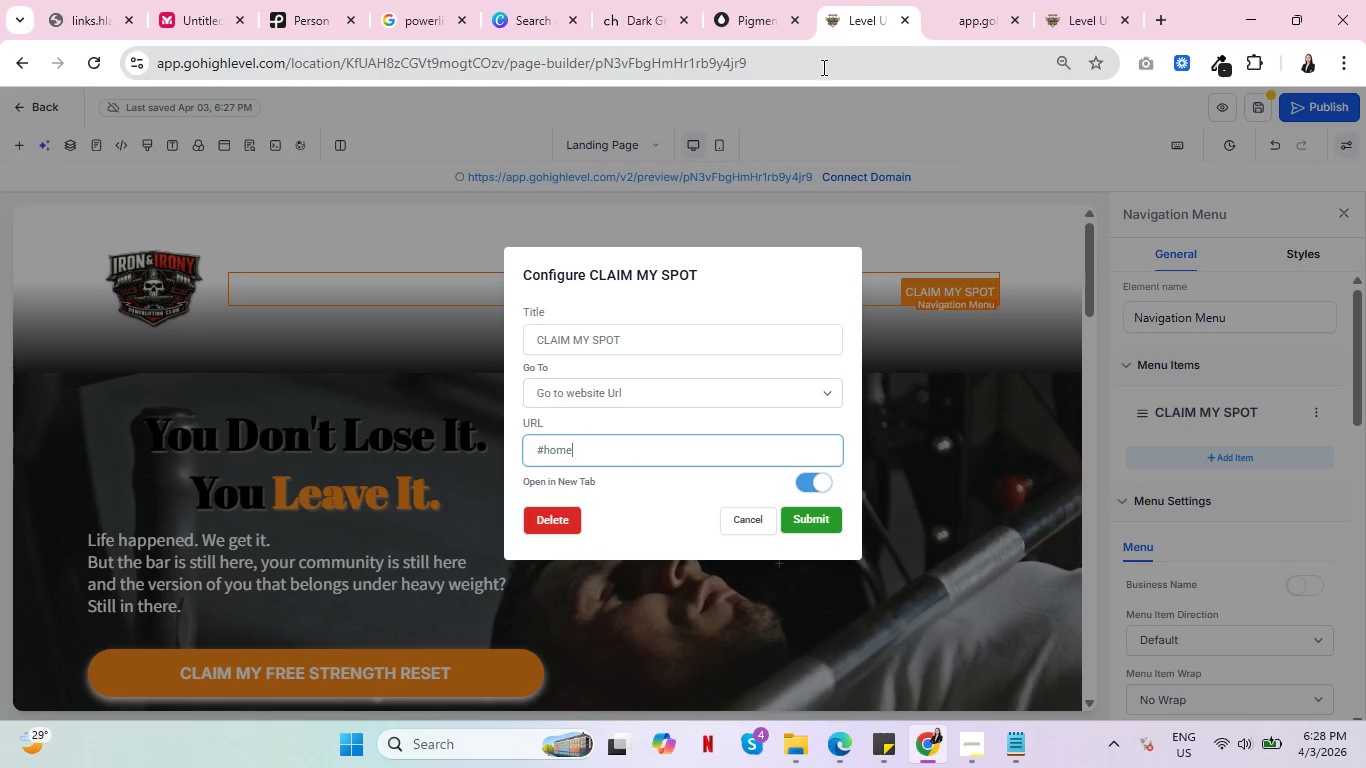 
left_click([1060, 0])
 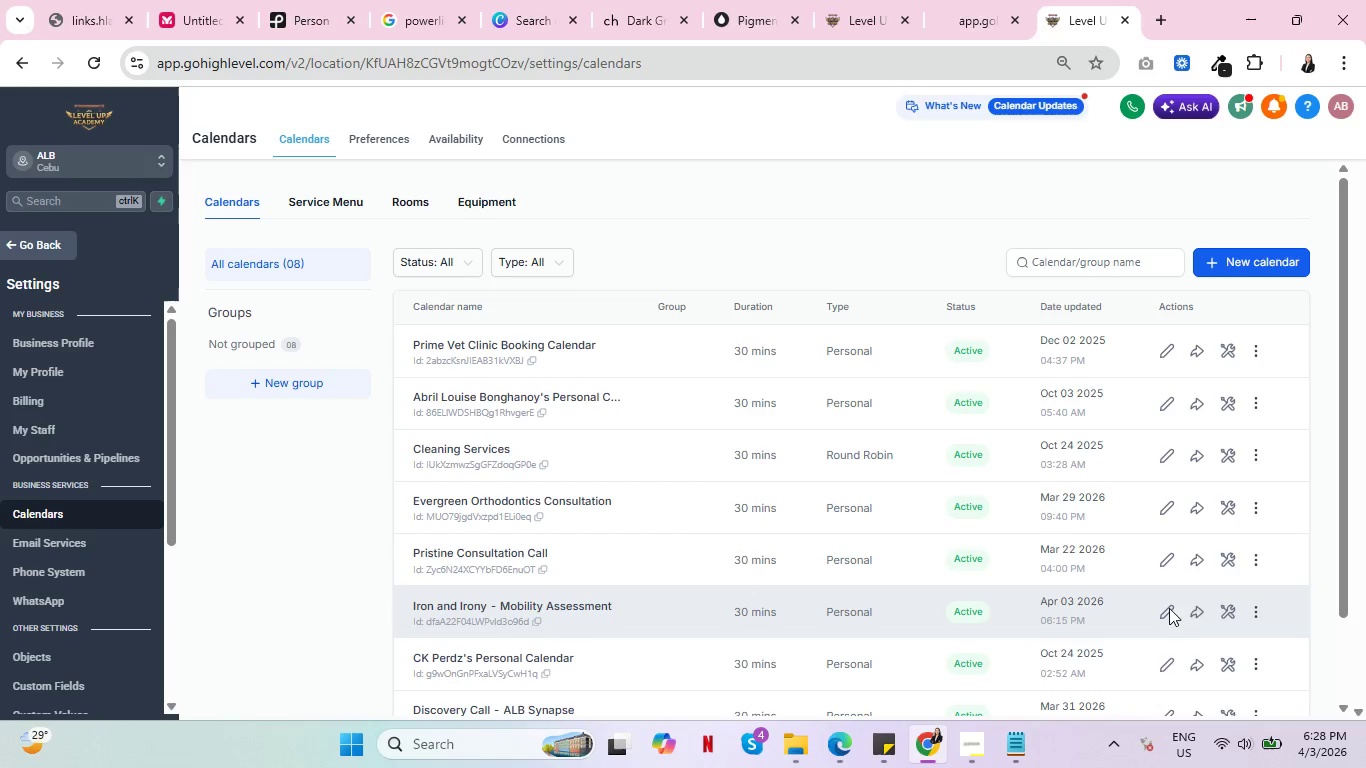 
left_click([1198, 612])
 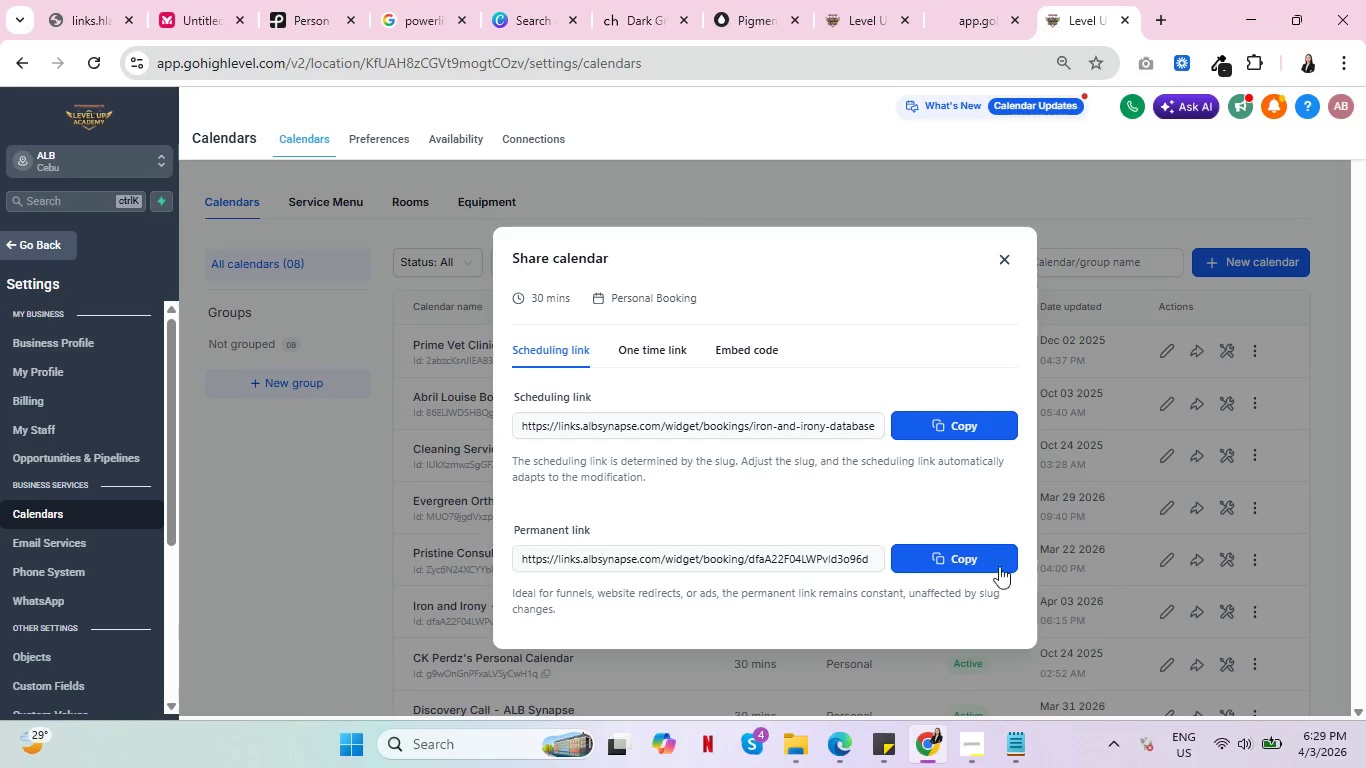 
left_click([950, 554])
 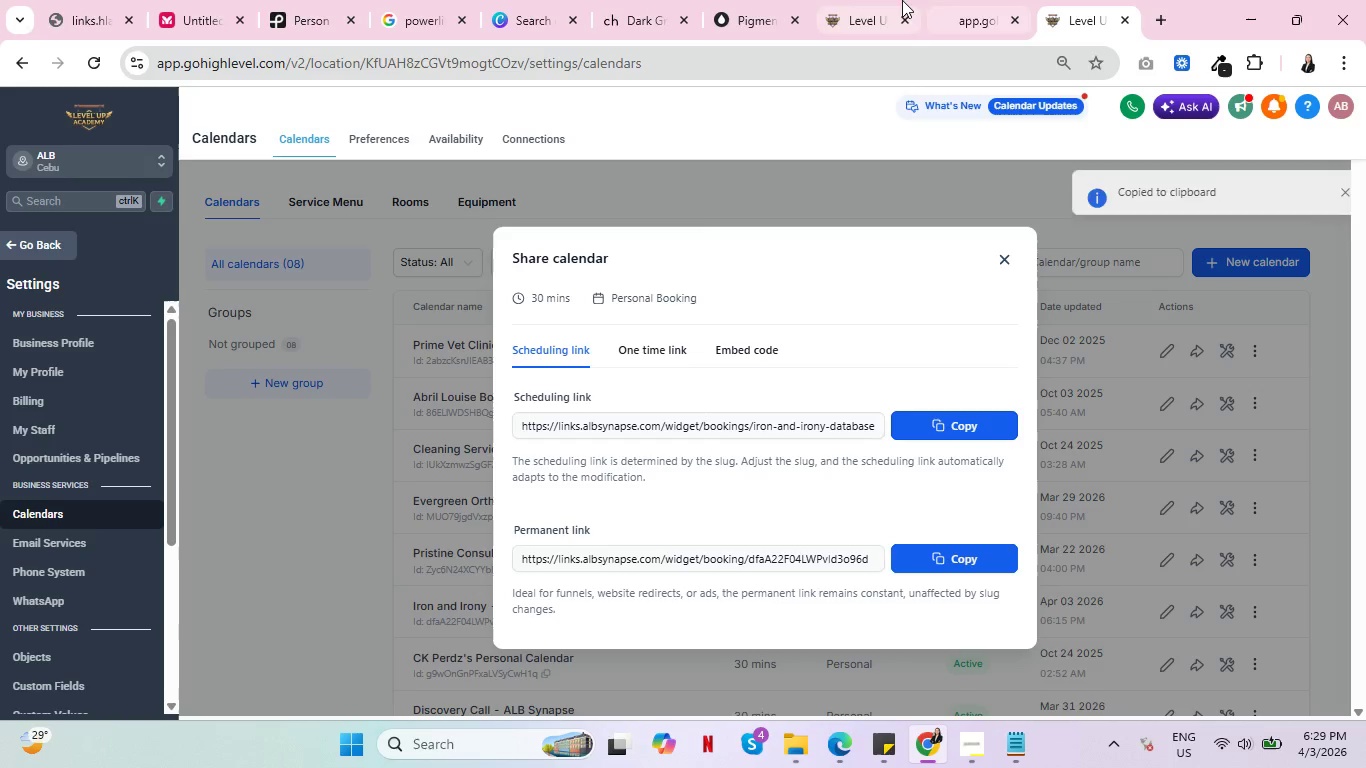 
left_click([851, 0])
 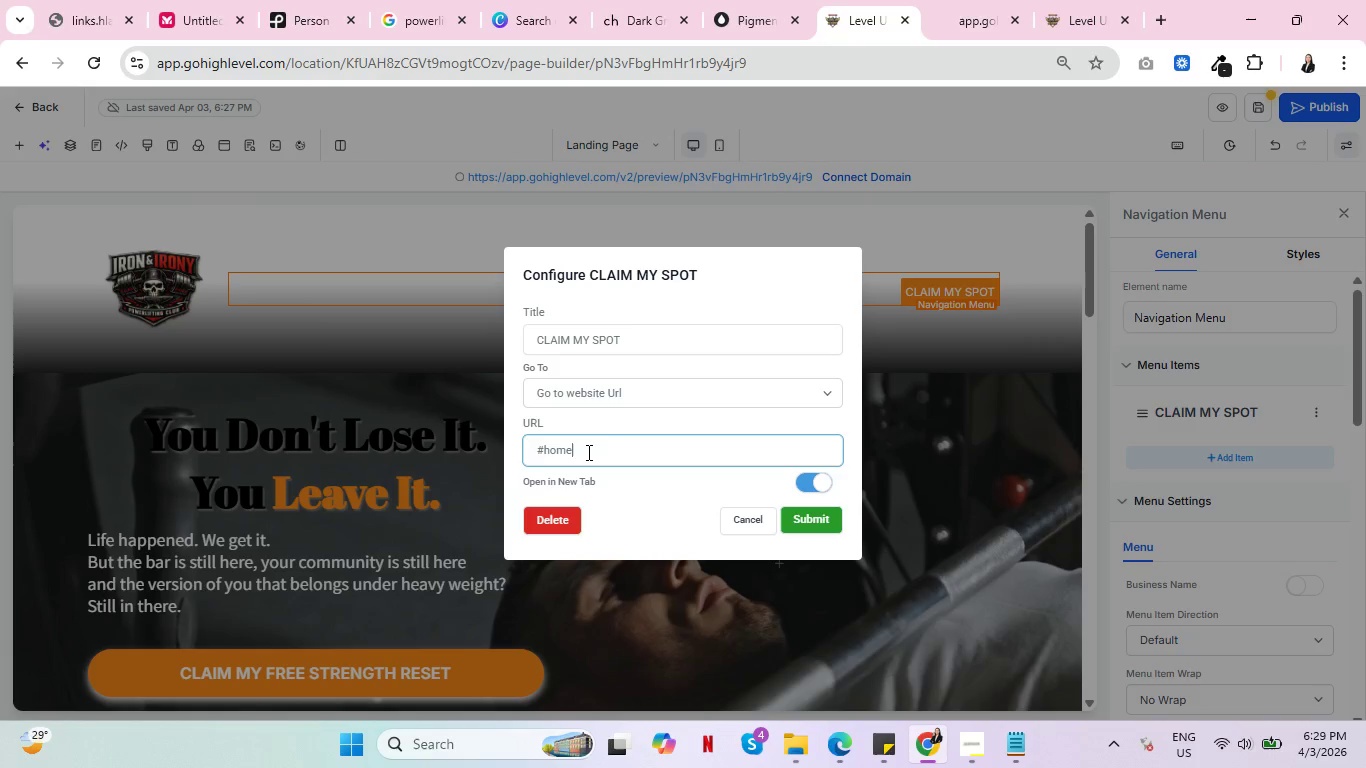 
left_click_drag(start_coordinate=[586, 453], to_coordinate=[517, 453])
 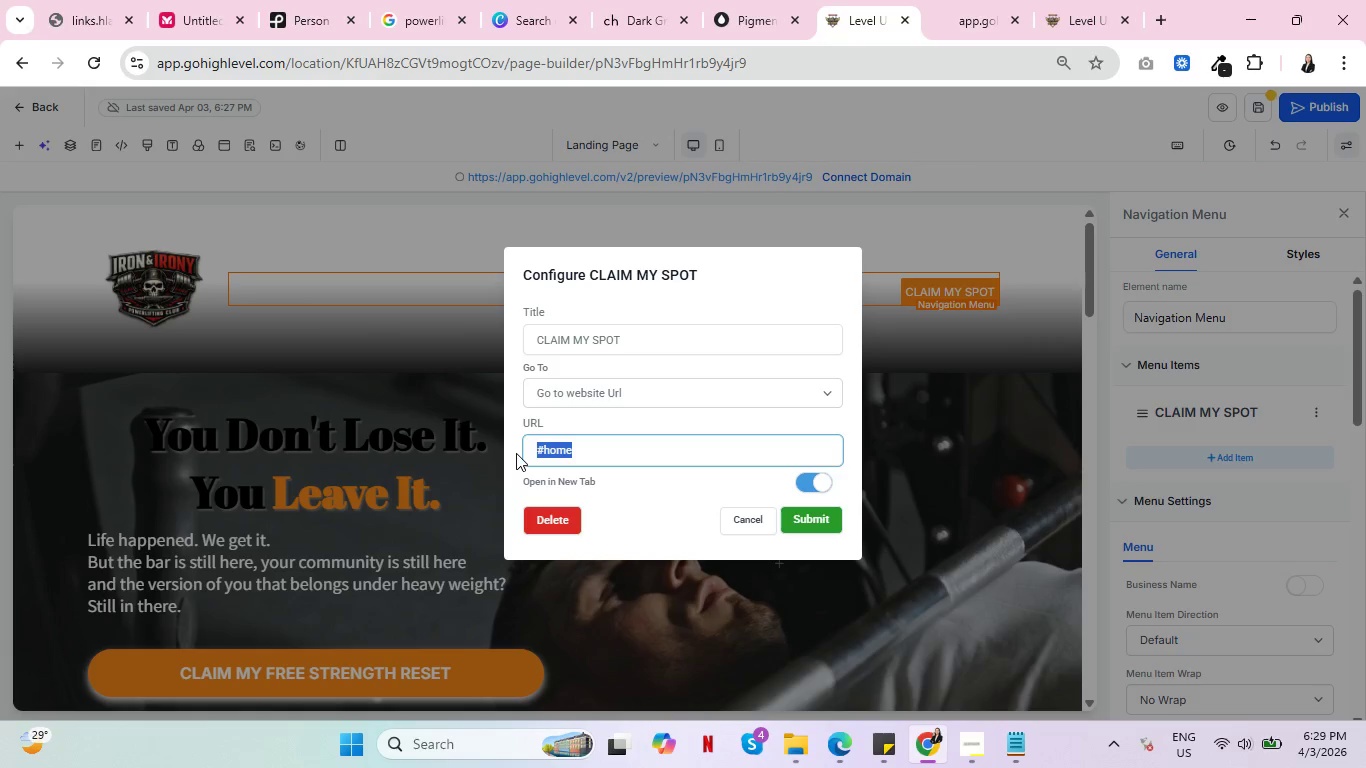 
key(Control+V)
 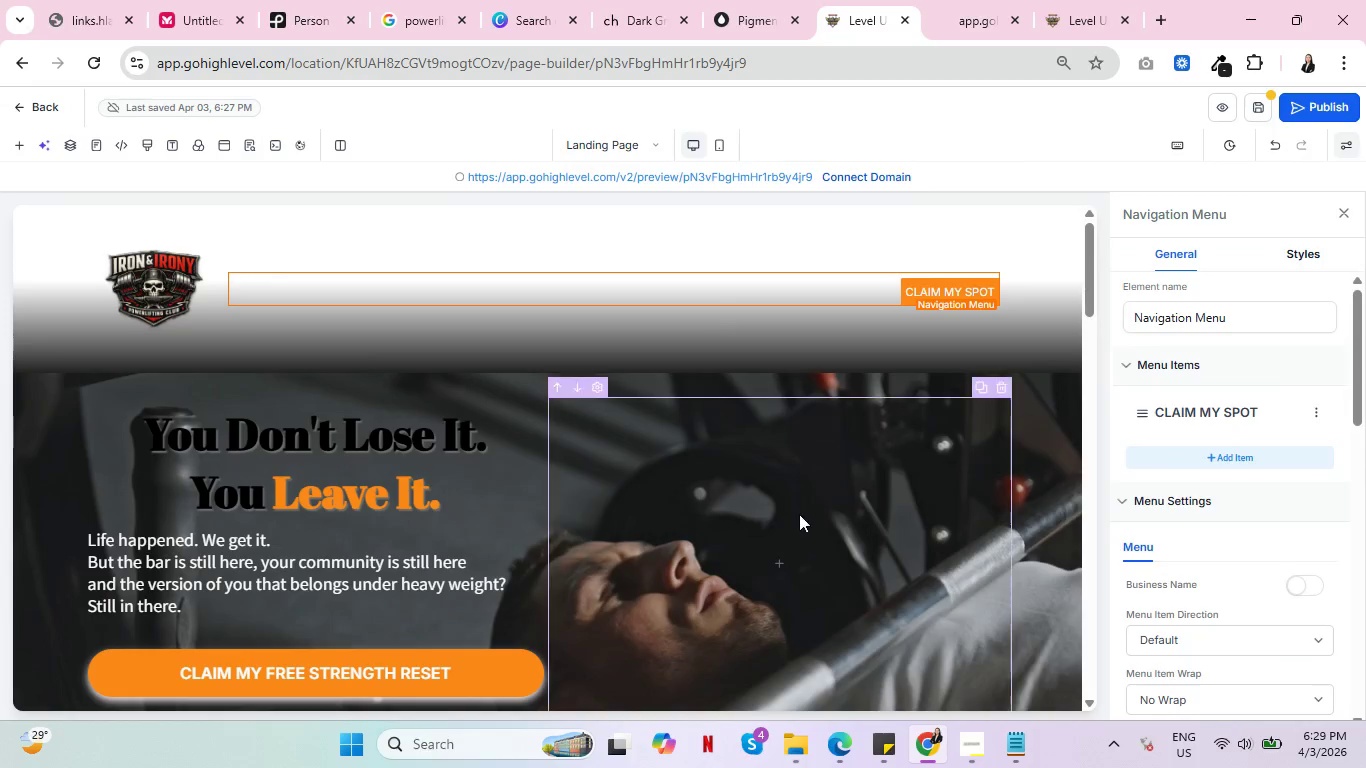 
left_click([1253, 103])
 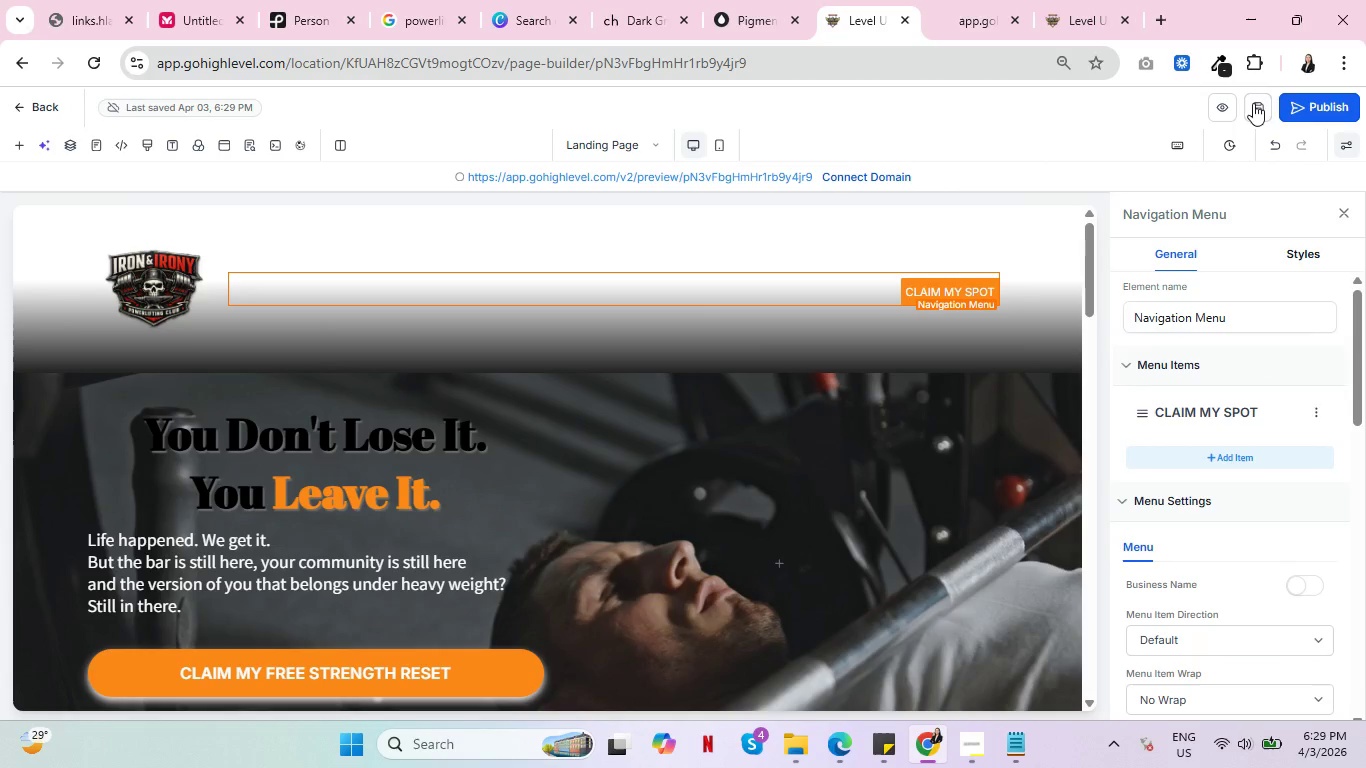 
left_click([1012, 14])
 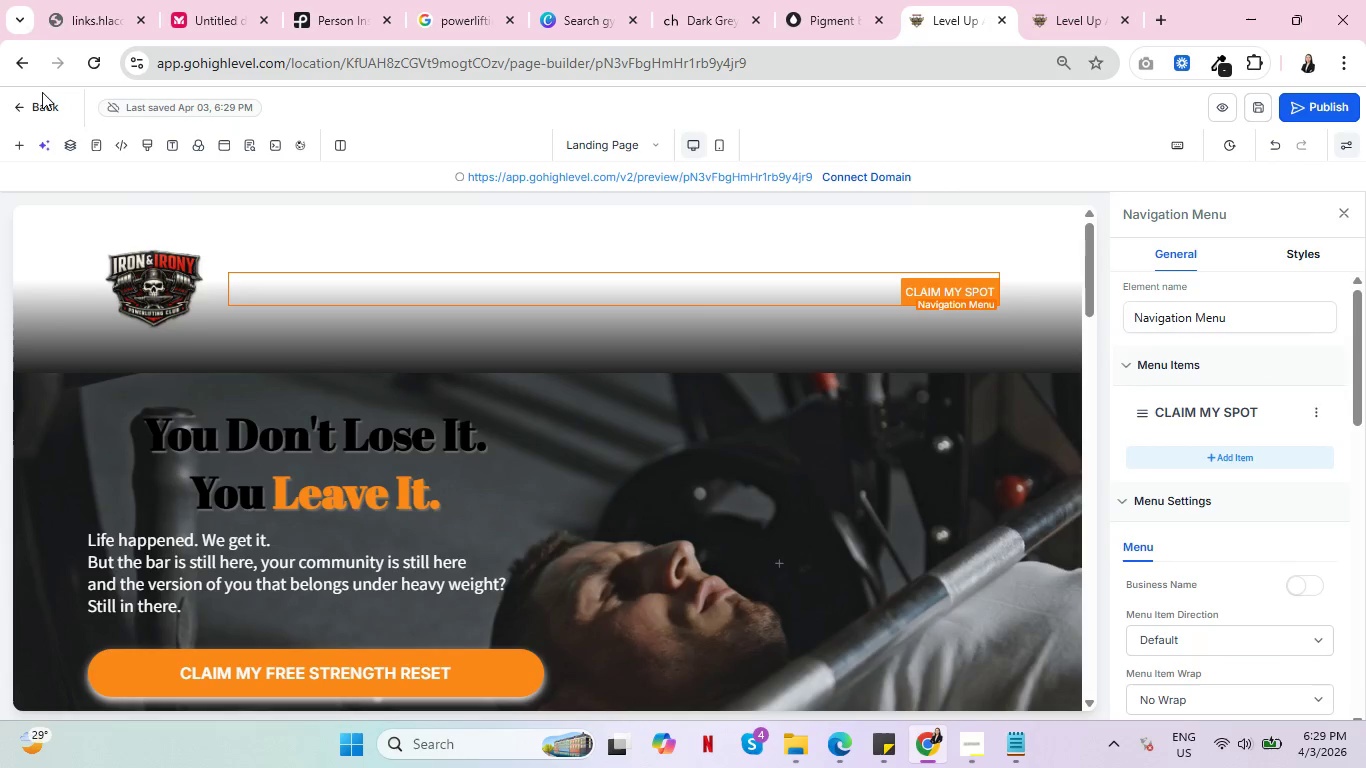 
left_click([27, 108])
 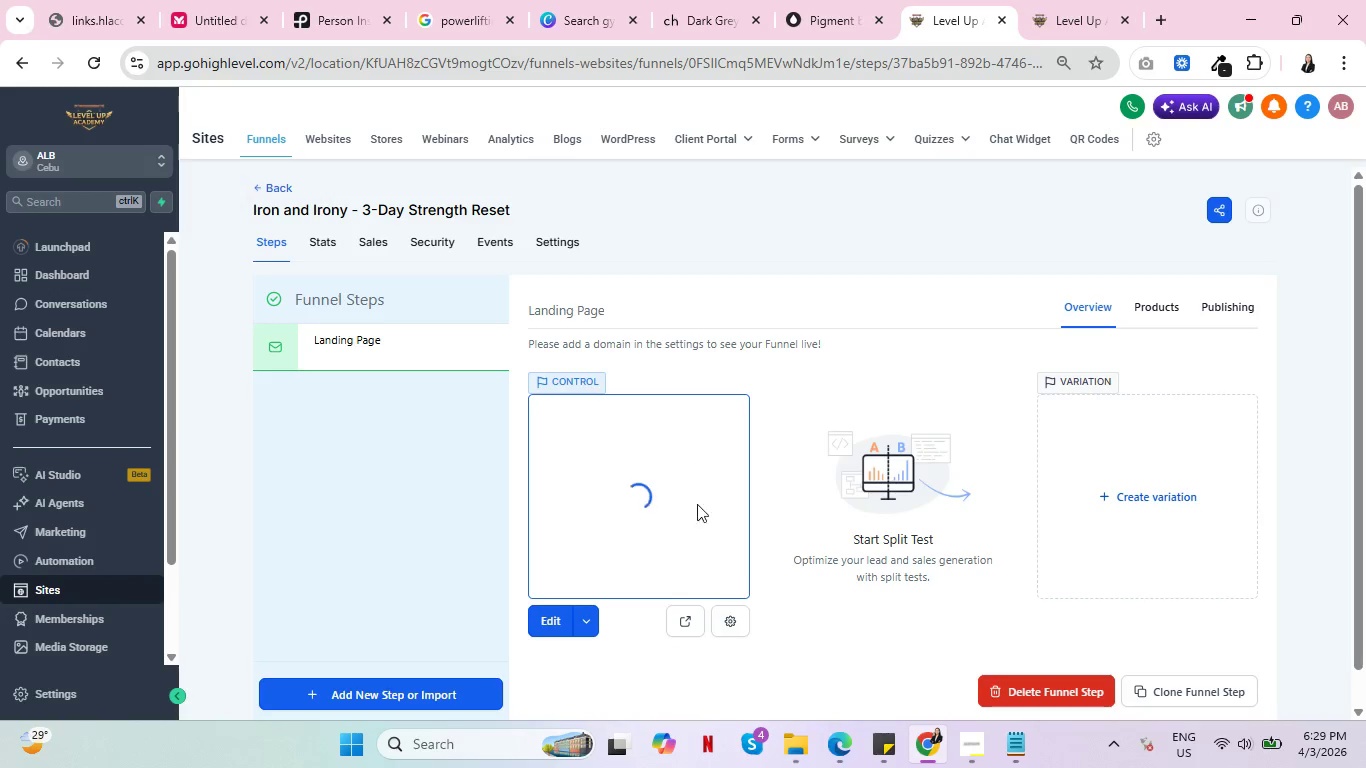 
left_click([689, 620])
 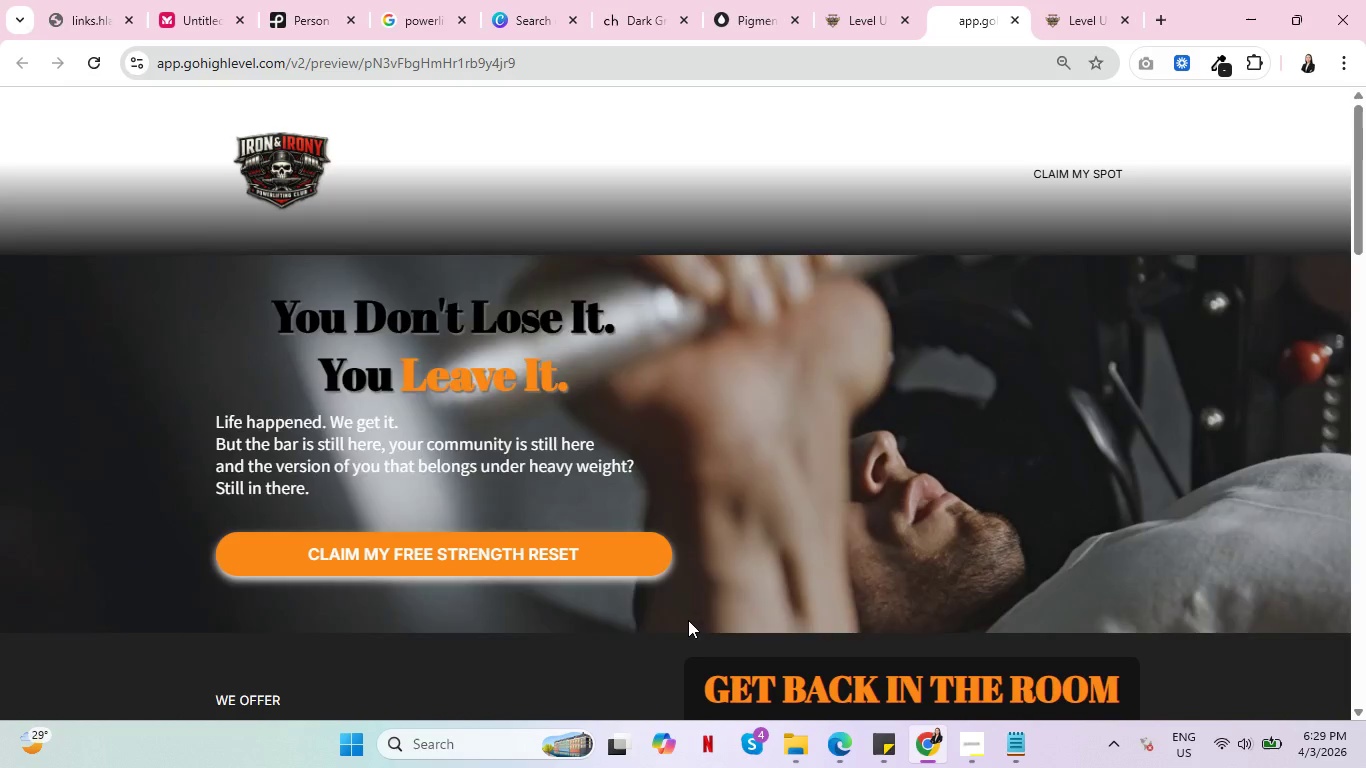 
wait(8.64)
 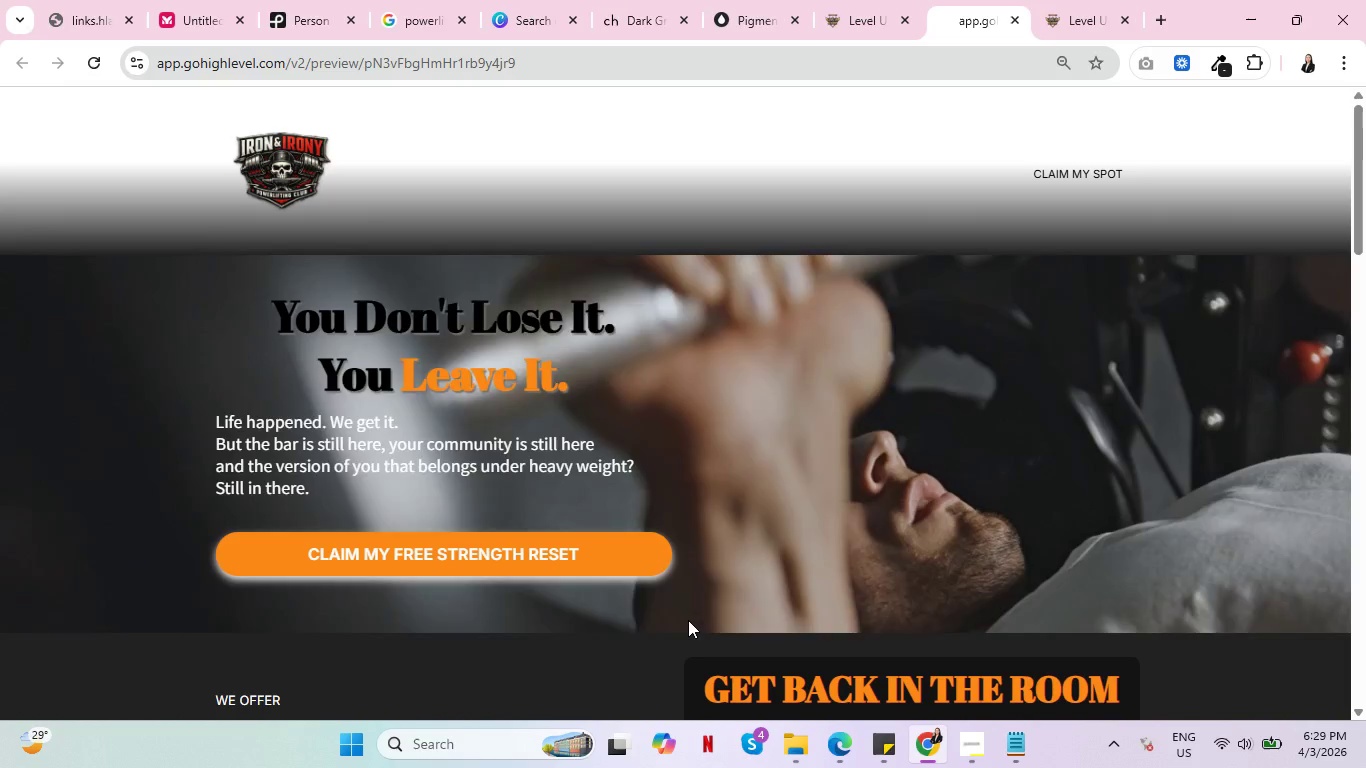 
left_click([1050, 165])
 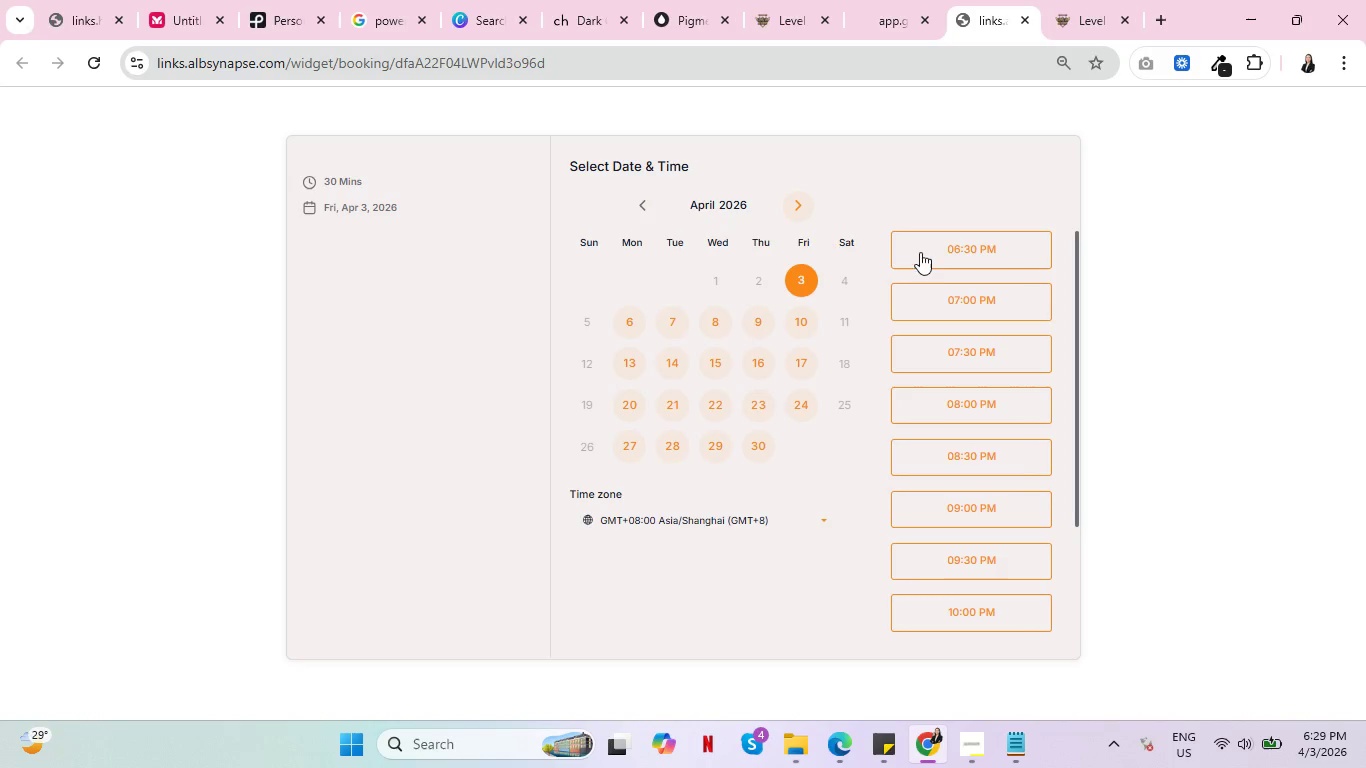 
wait(7.22)
 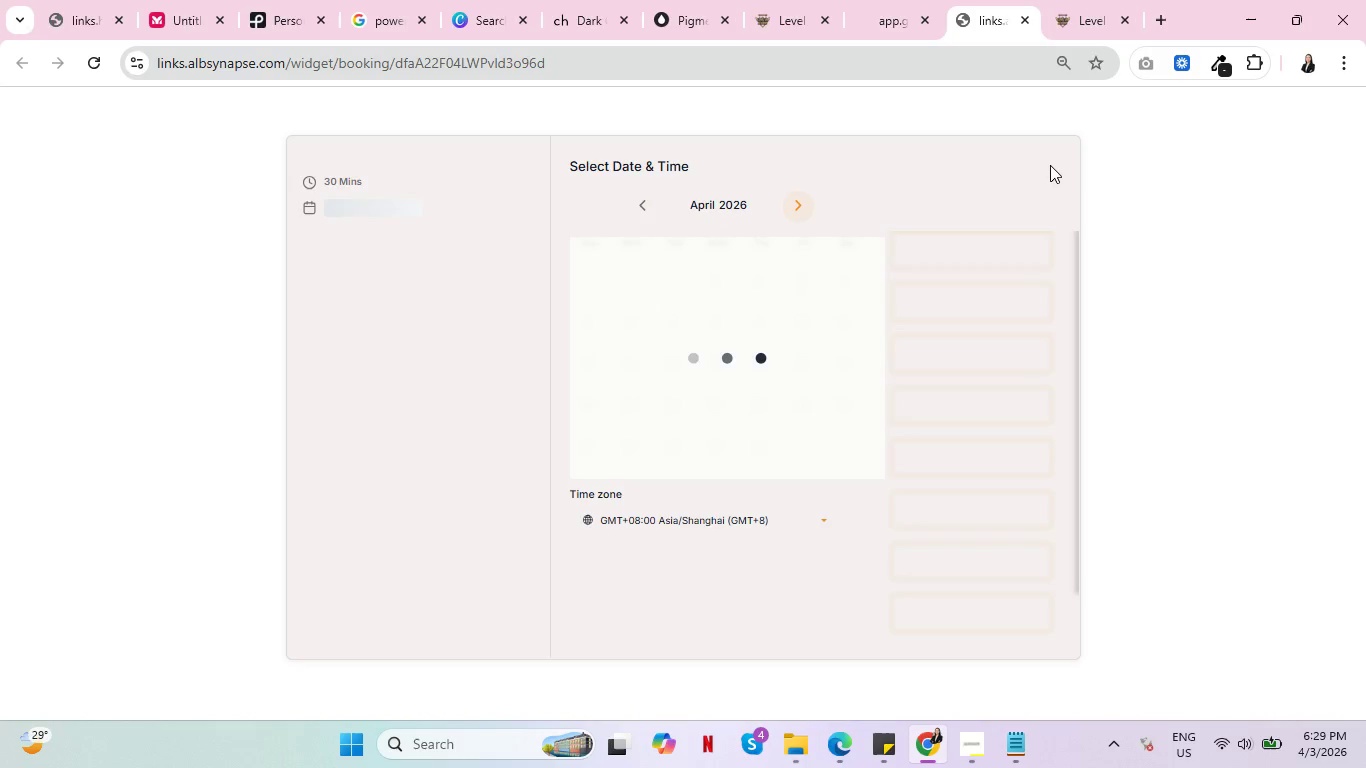 
left_click([967, 355])
 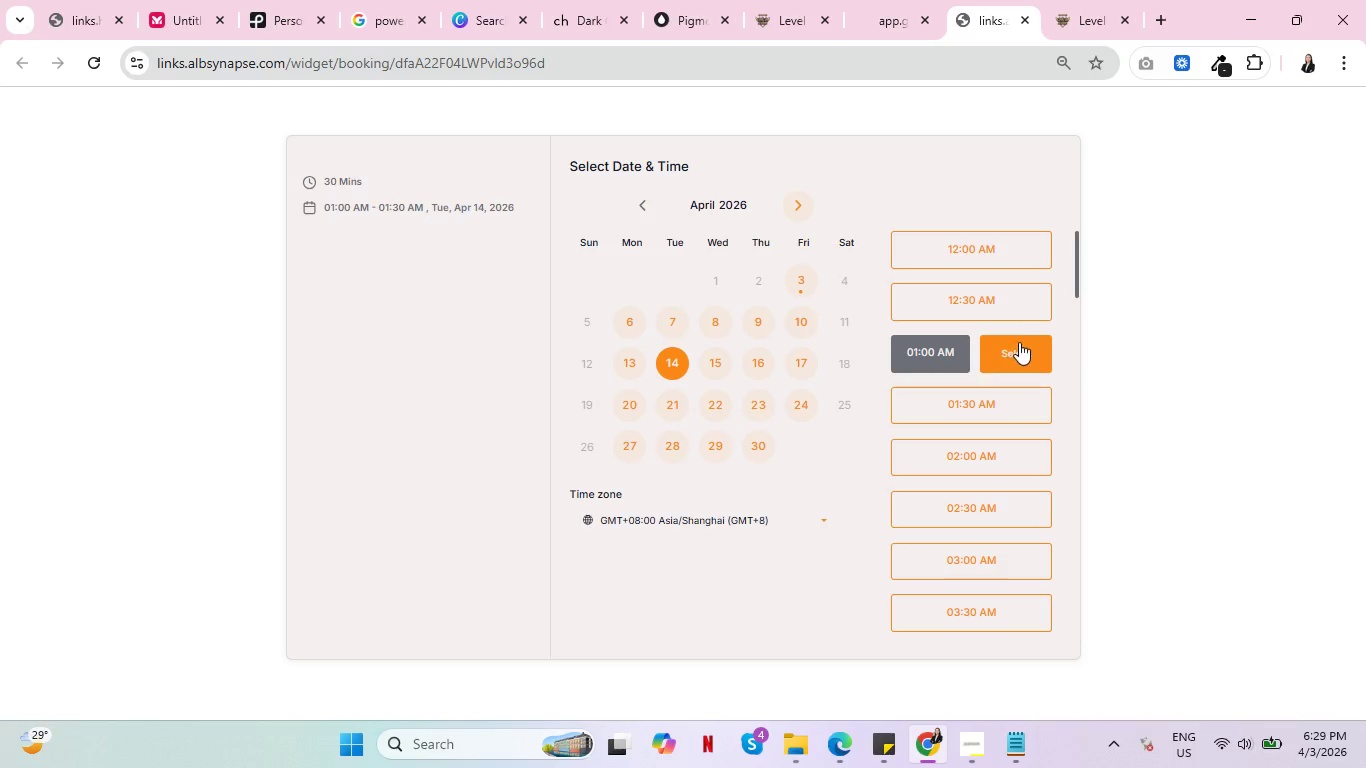 
left_click([1020, 342])
 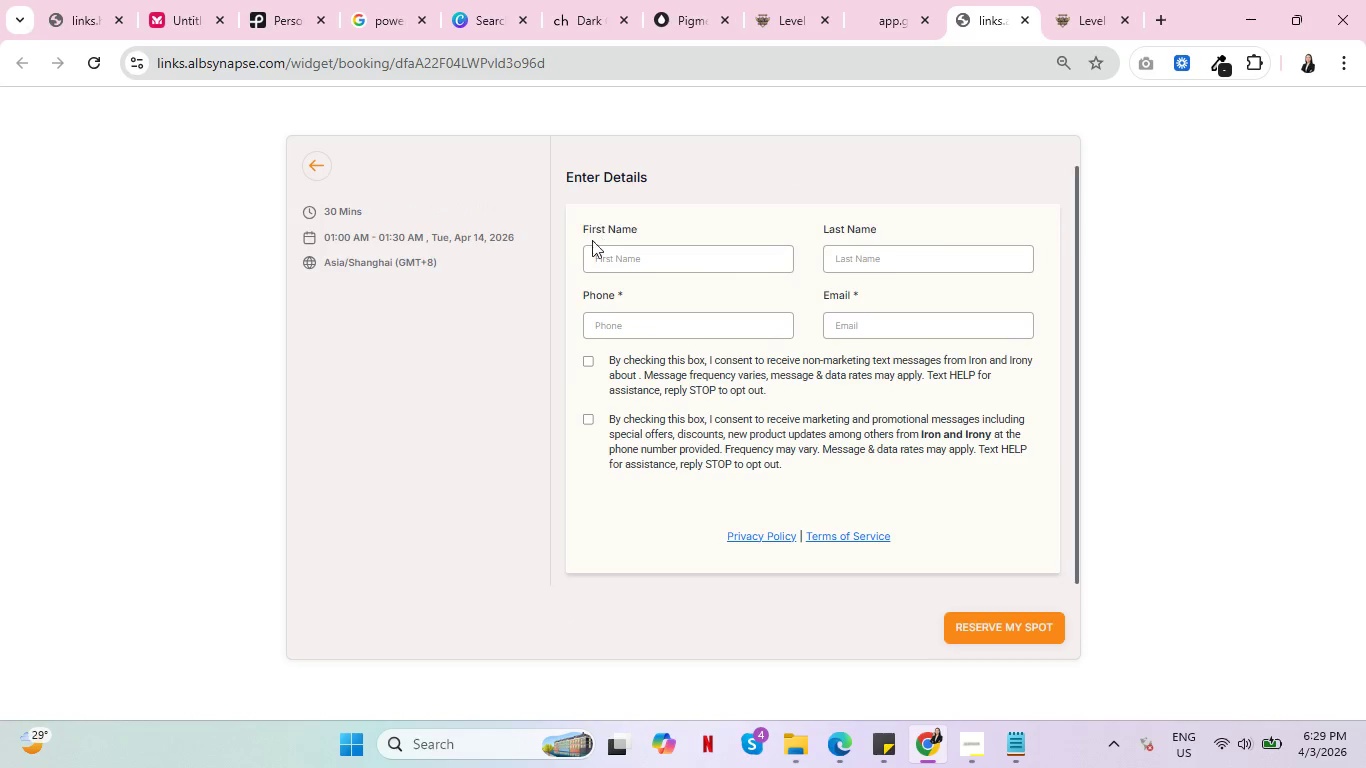 
wait(8.8)
 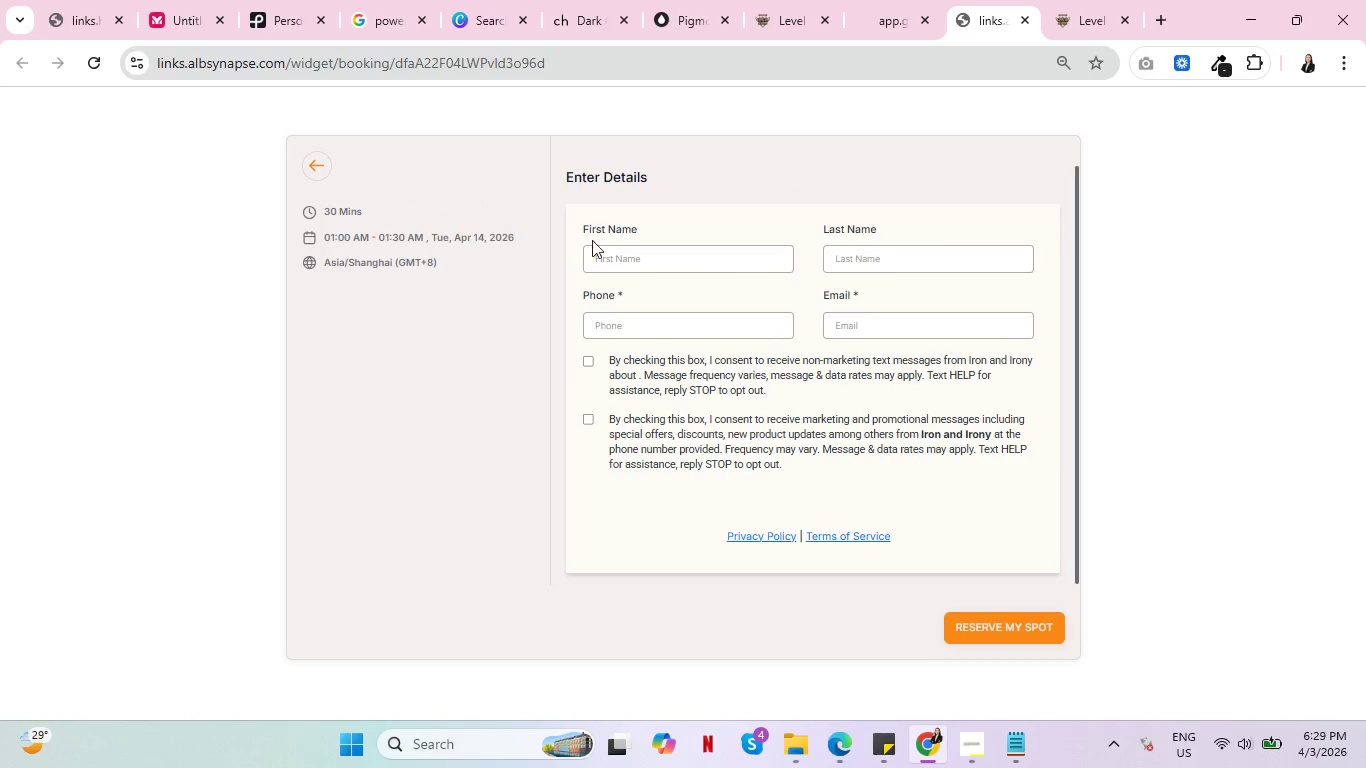 
left_click([893, 0])
 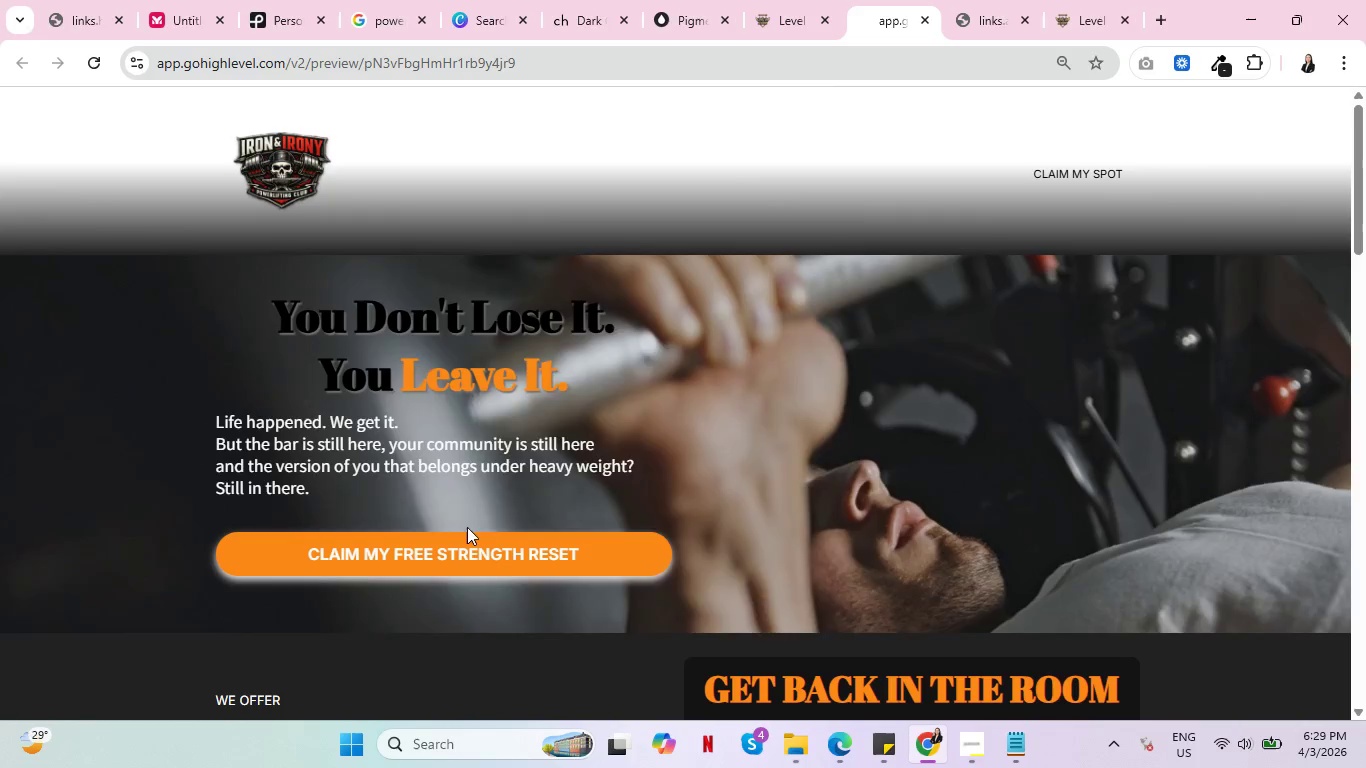 
left_click([461, 556])
 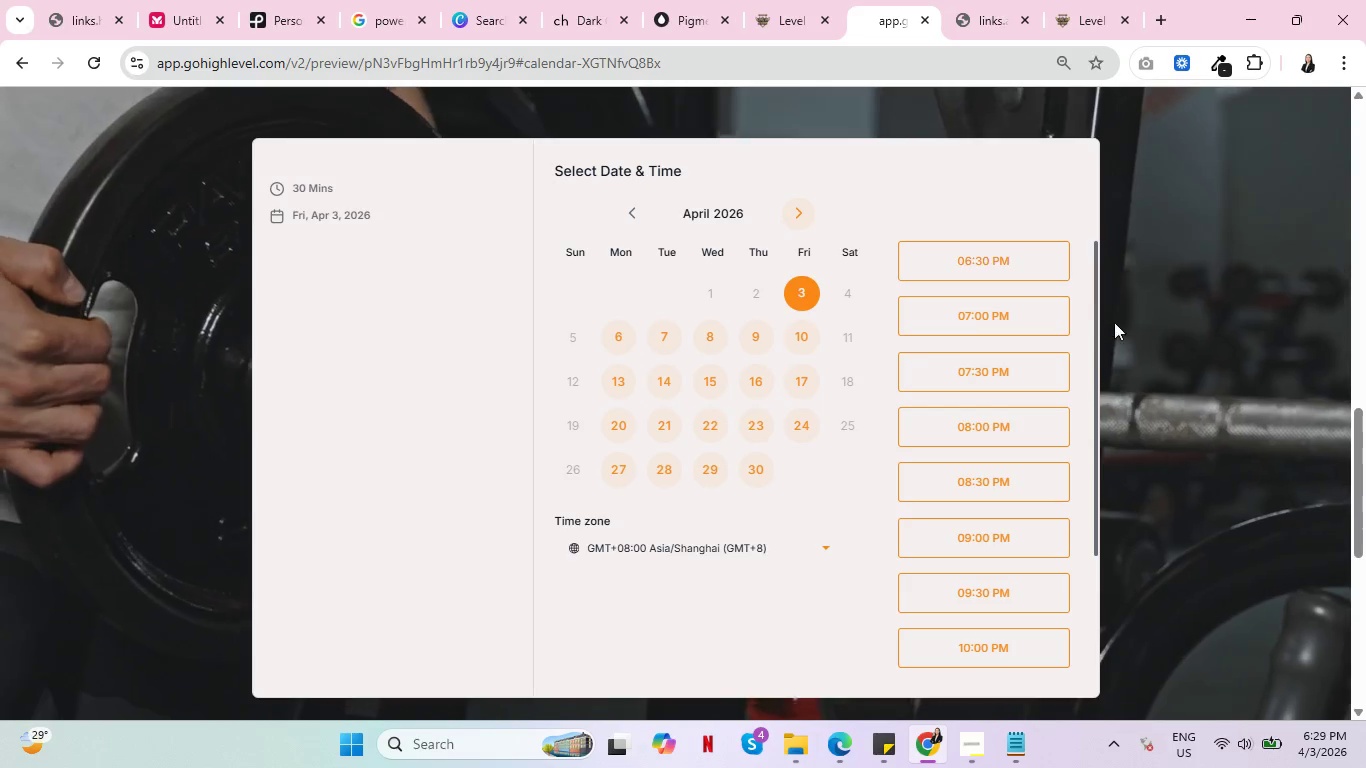 
scroll: coordinate [1266, 307], scroll_direction: down, amount: 7.0
 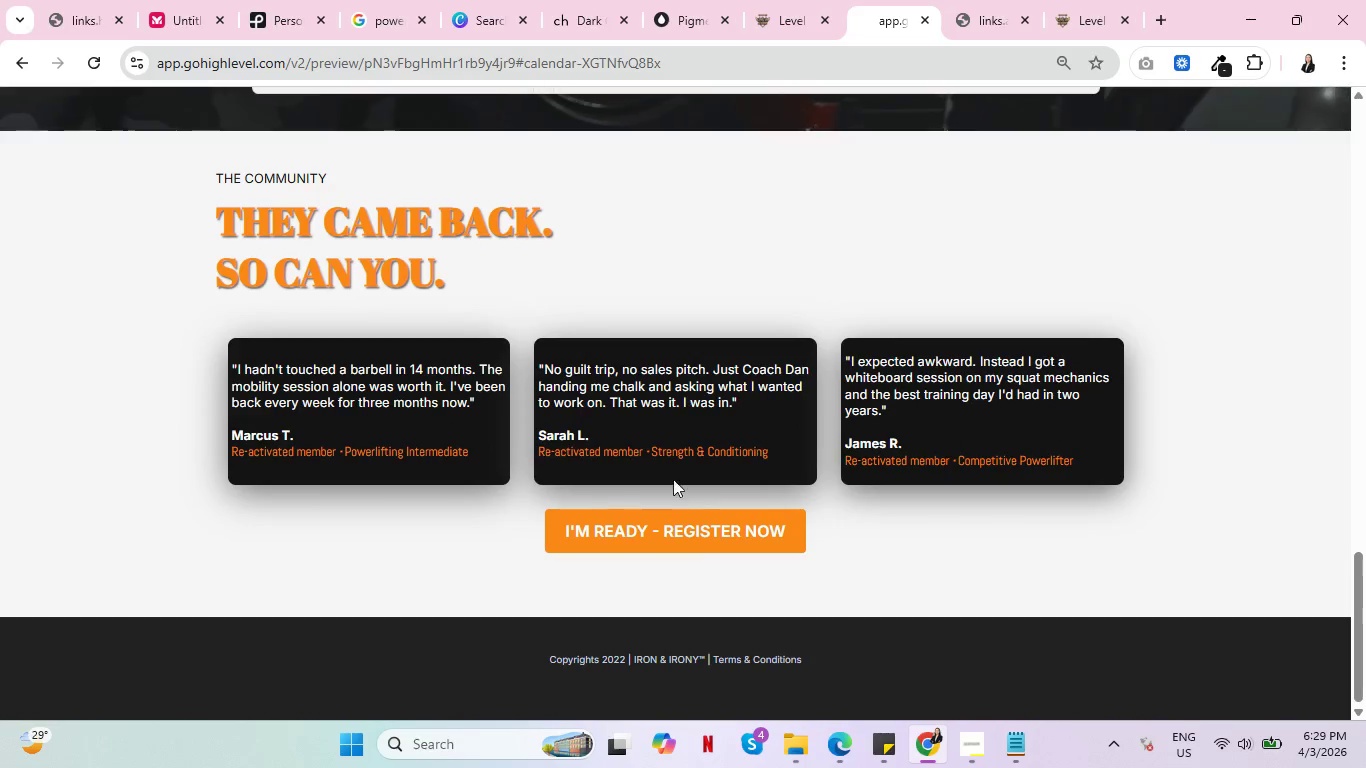 
left_click([618, 540])
 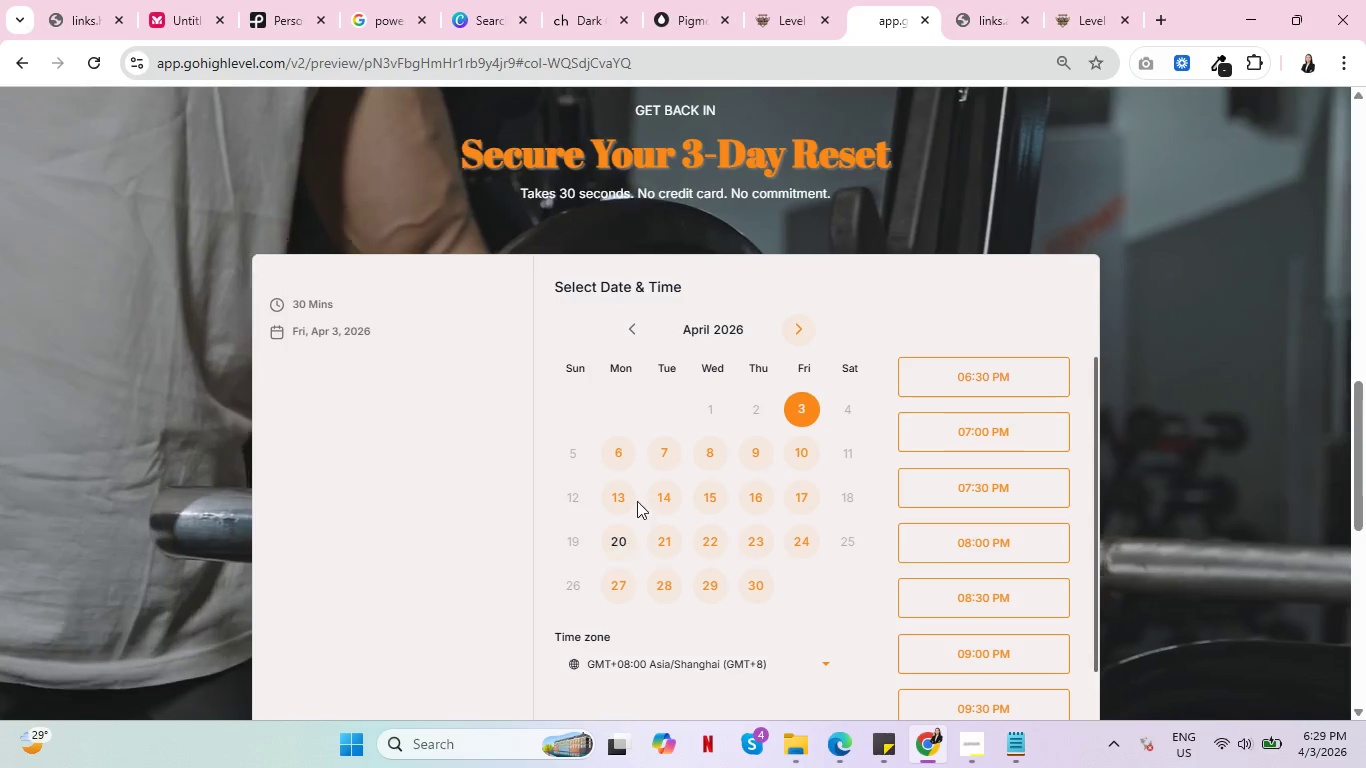 
scroll: coordinate [1147, 327], scroll_direction: up, amount: 1.0
 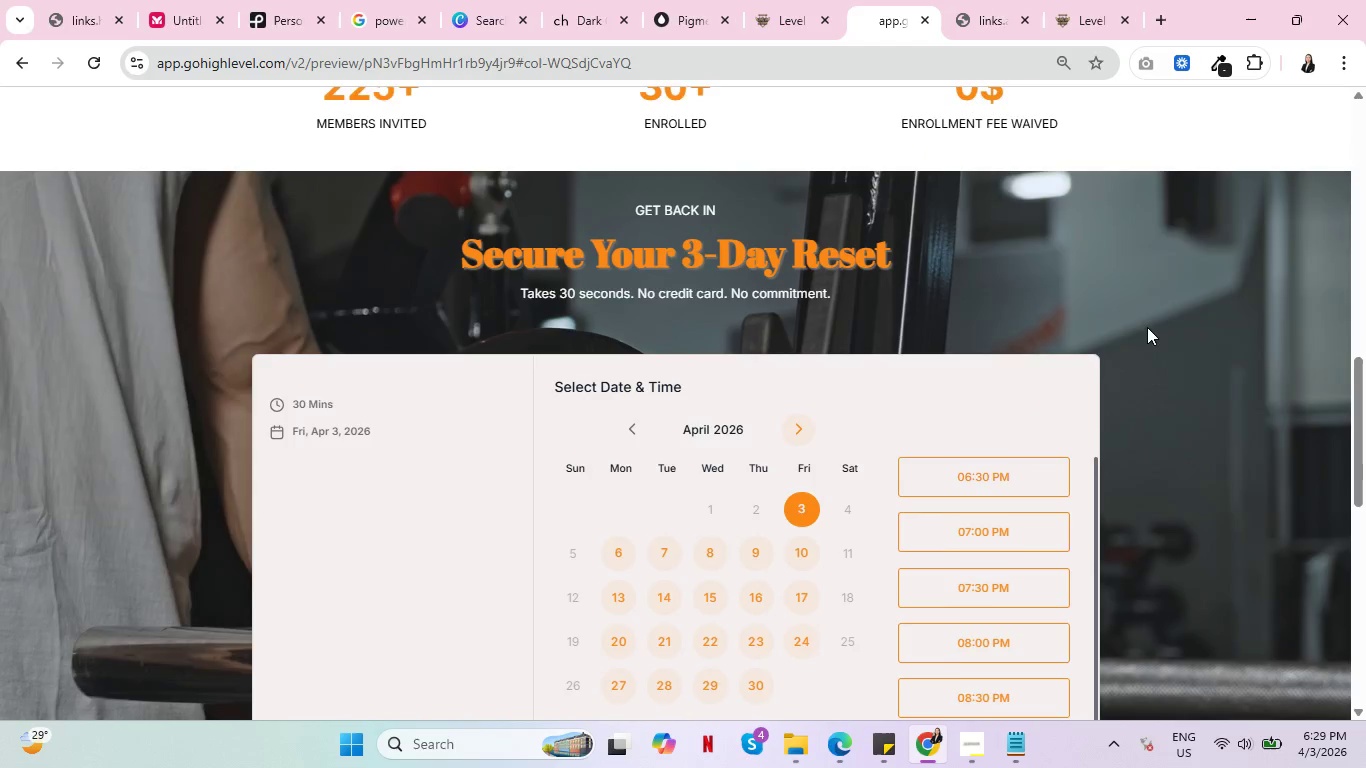 
scroll: coordinate [1147, 327], scroll_direction: down, amount: 1.0
 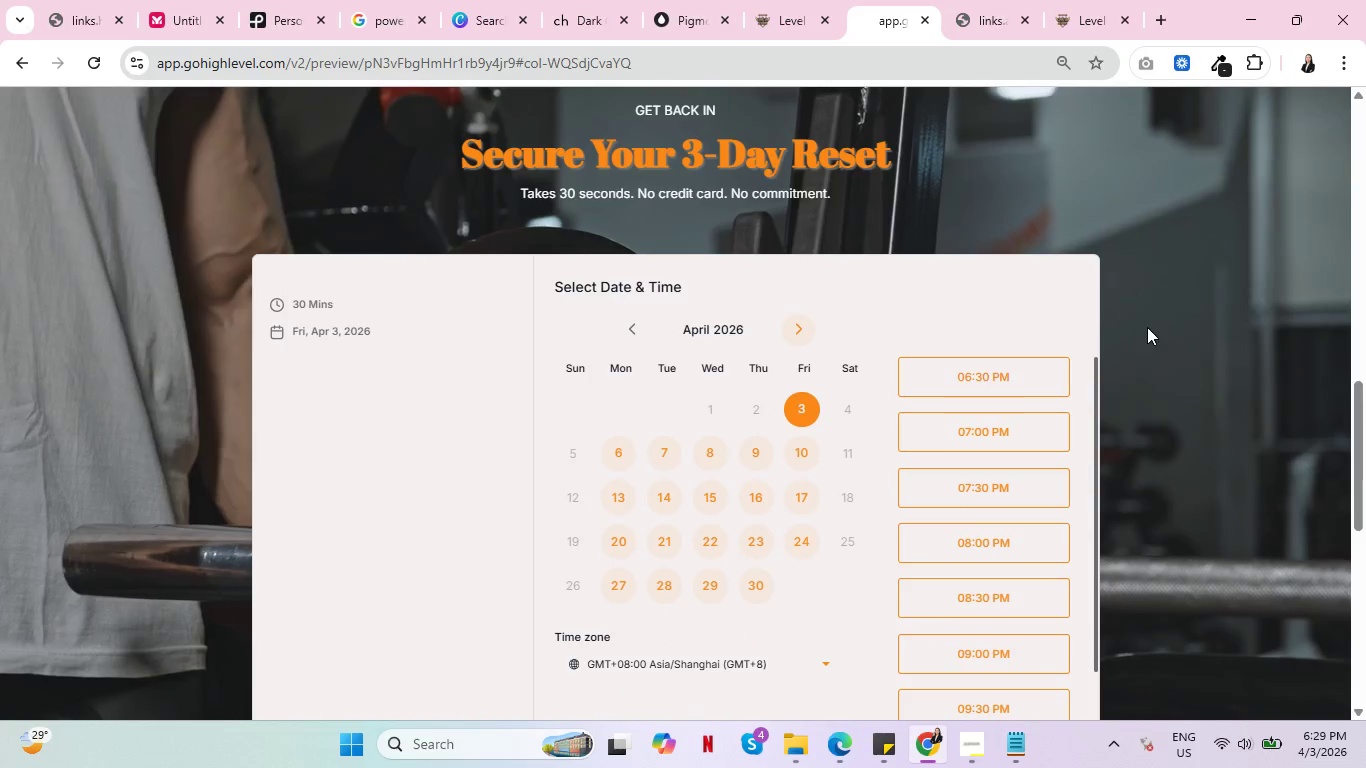 
scroll: coordinate [1149, 325], scroll_direction: up, amount: 8.0
 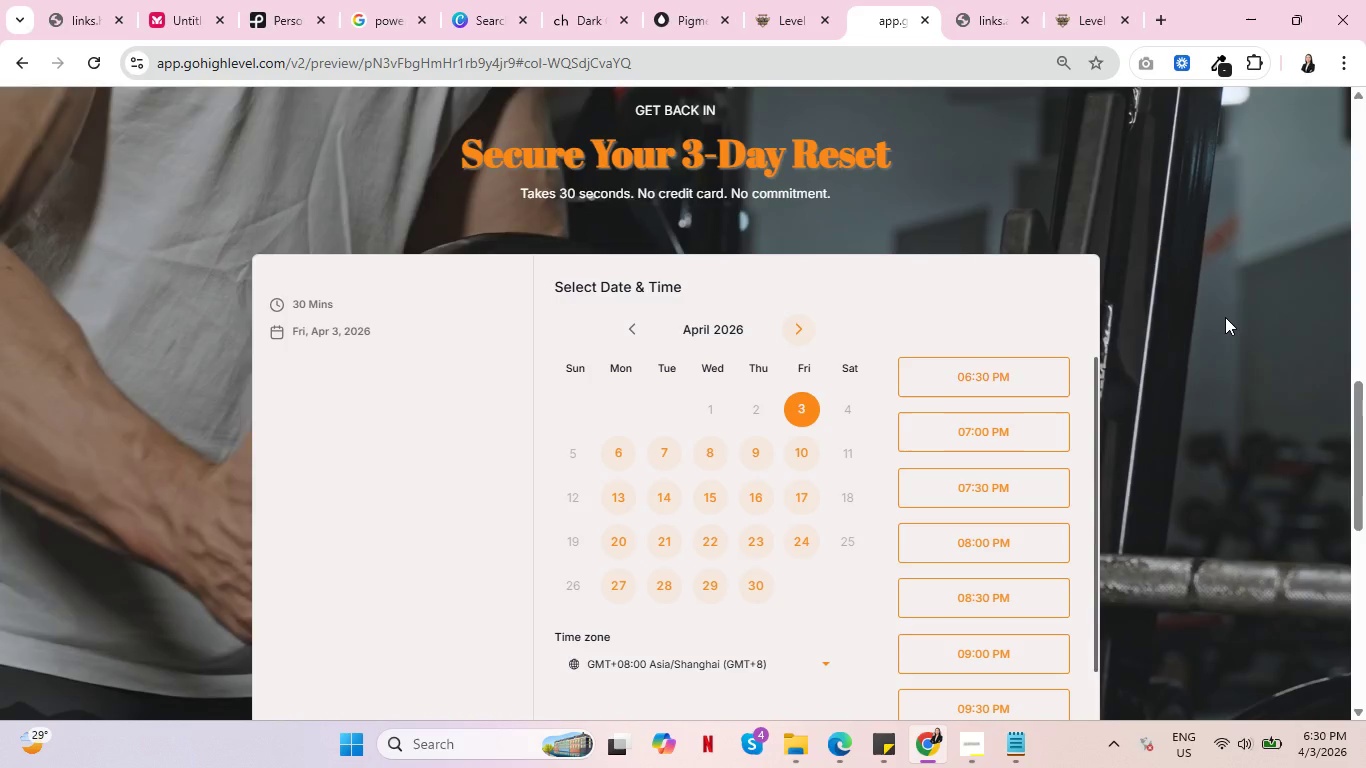 
wait(6.65)
 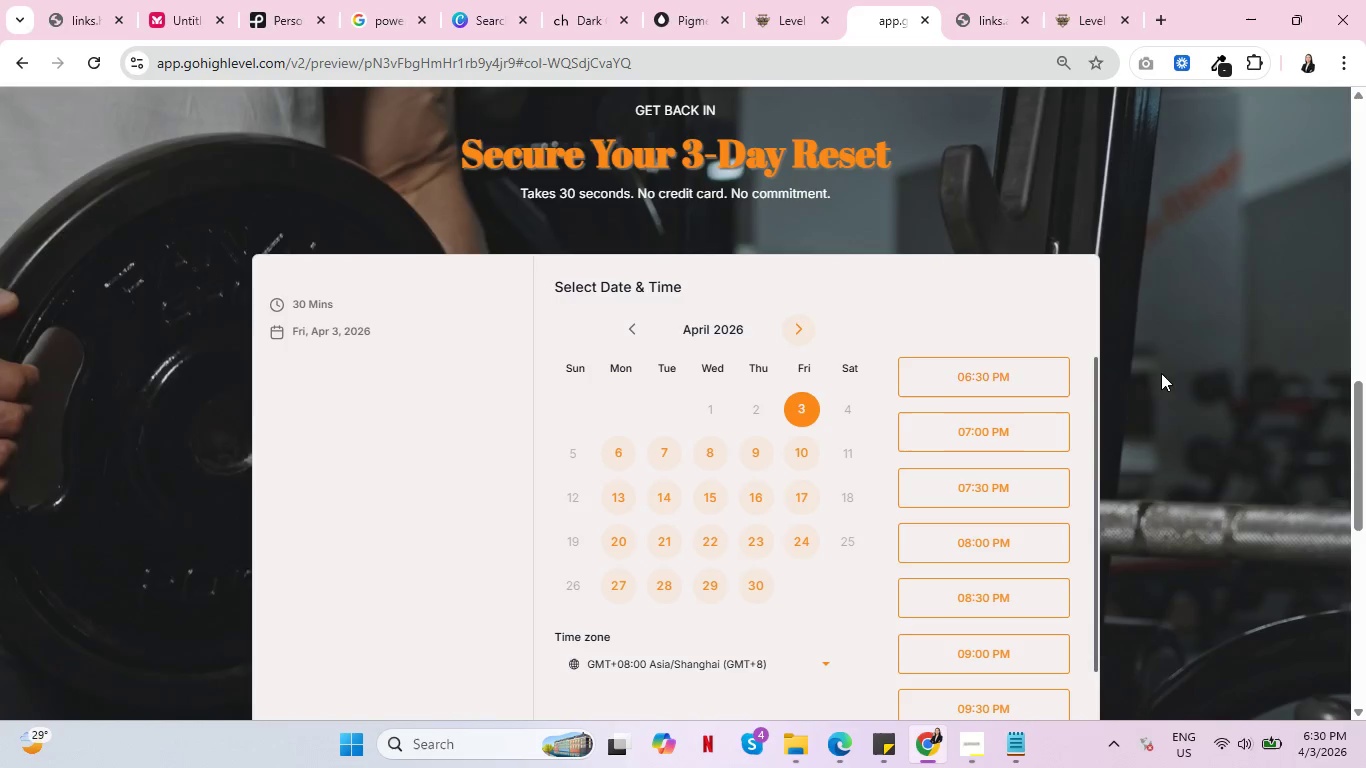 
scroll: coordinate [1225, 317], scroll_direction: down, amount: 1.0
 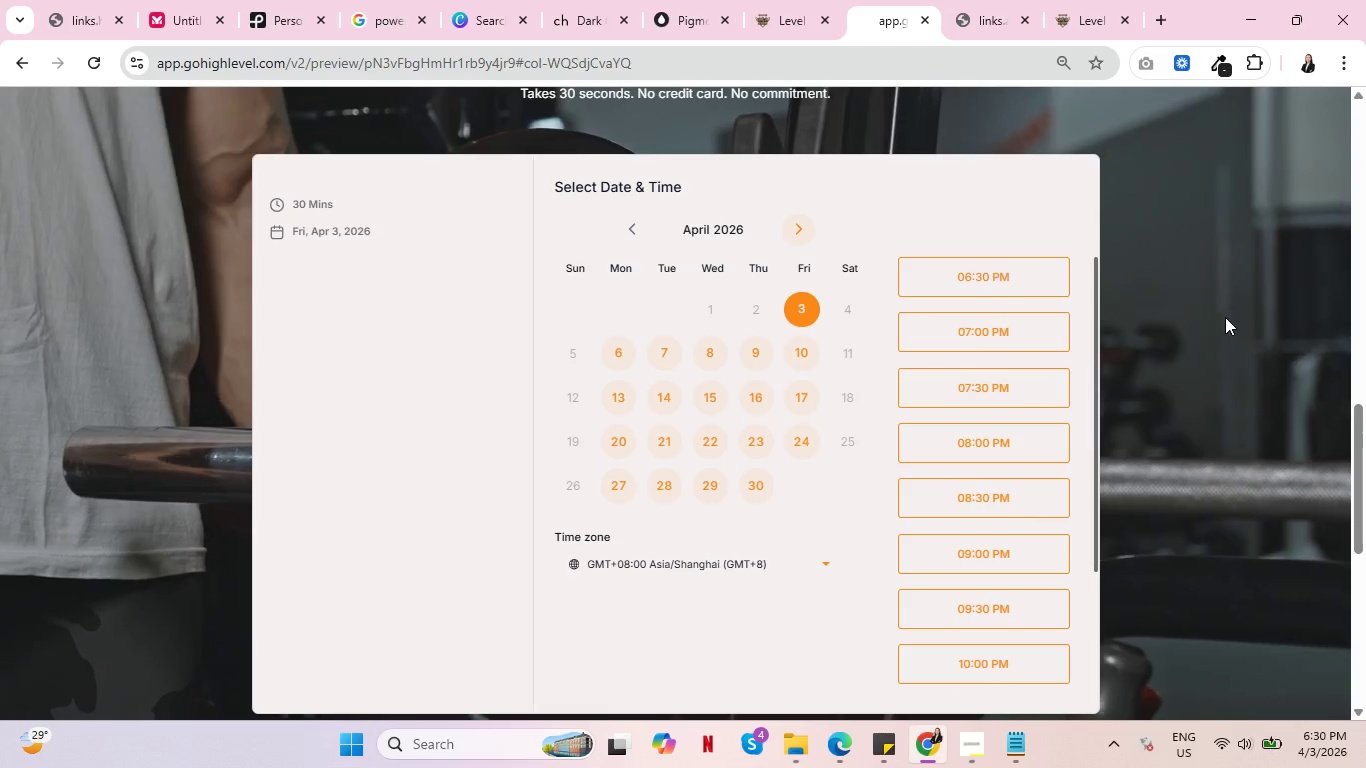 
scroll: coordinate [800, 220], scroll_direction: up, amount: 11.0
 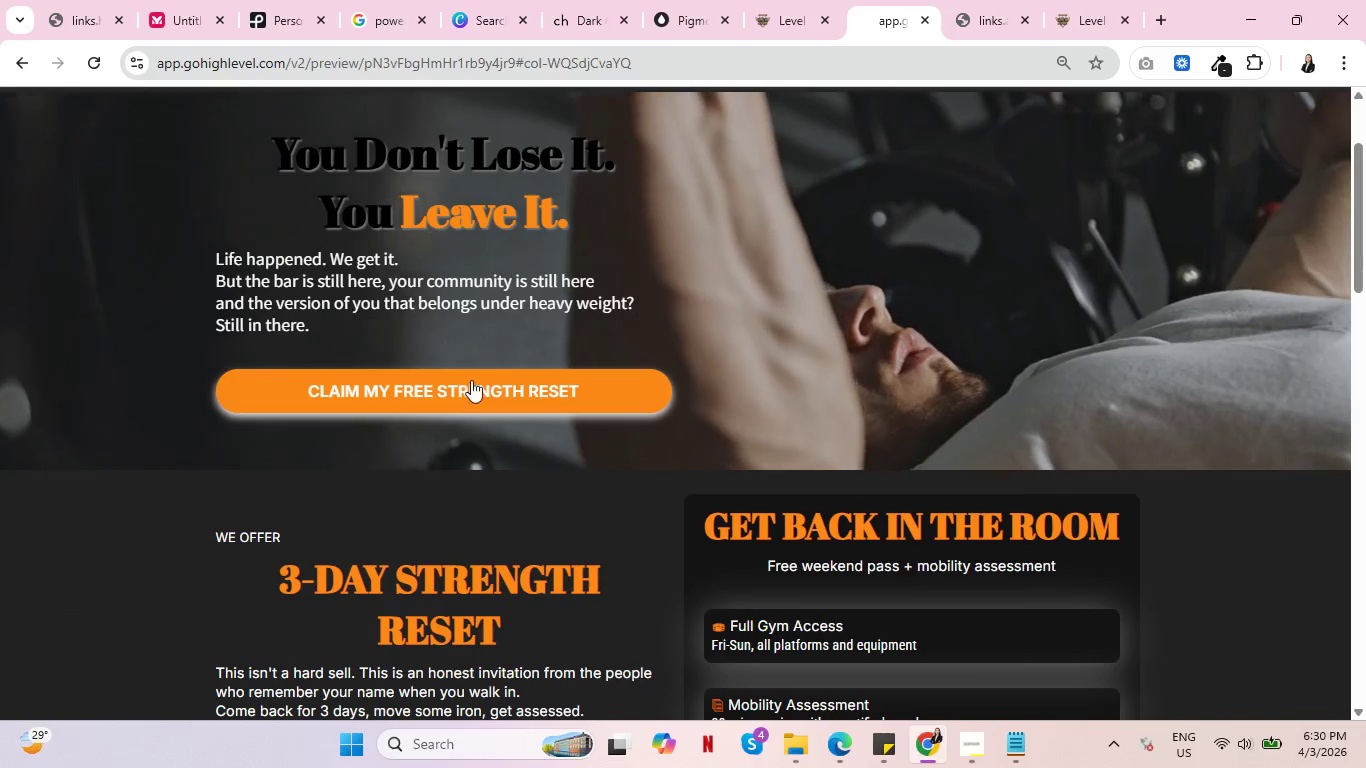 
left_click([449, 393])
 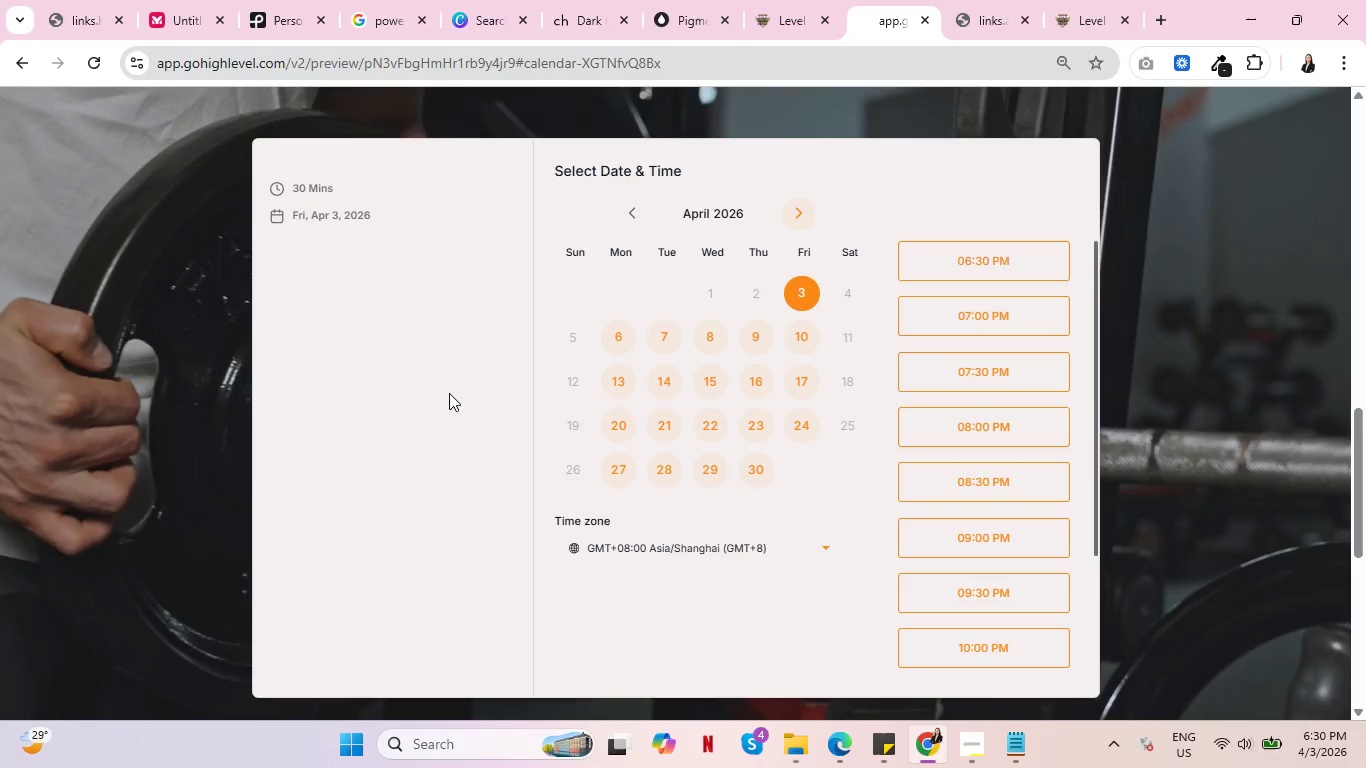 
scroll: coordinate [1212, 283], scroll_direction: up, amount: 16.0
 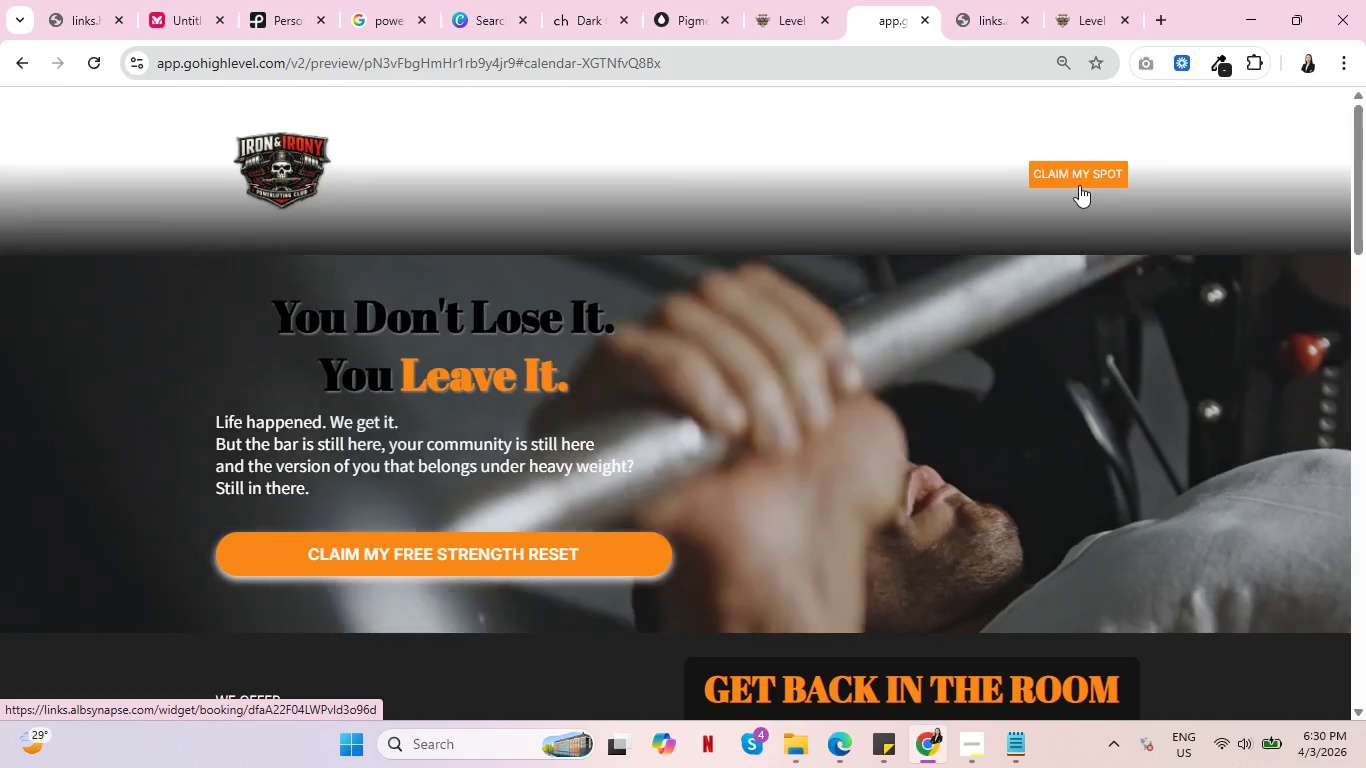 
left_click([787, 0])
 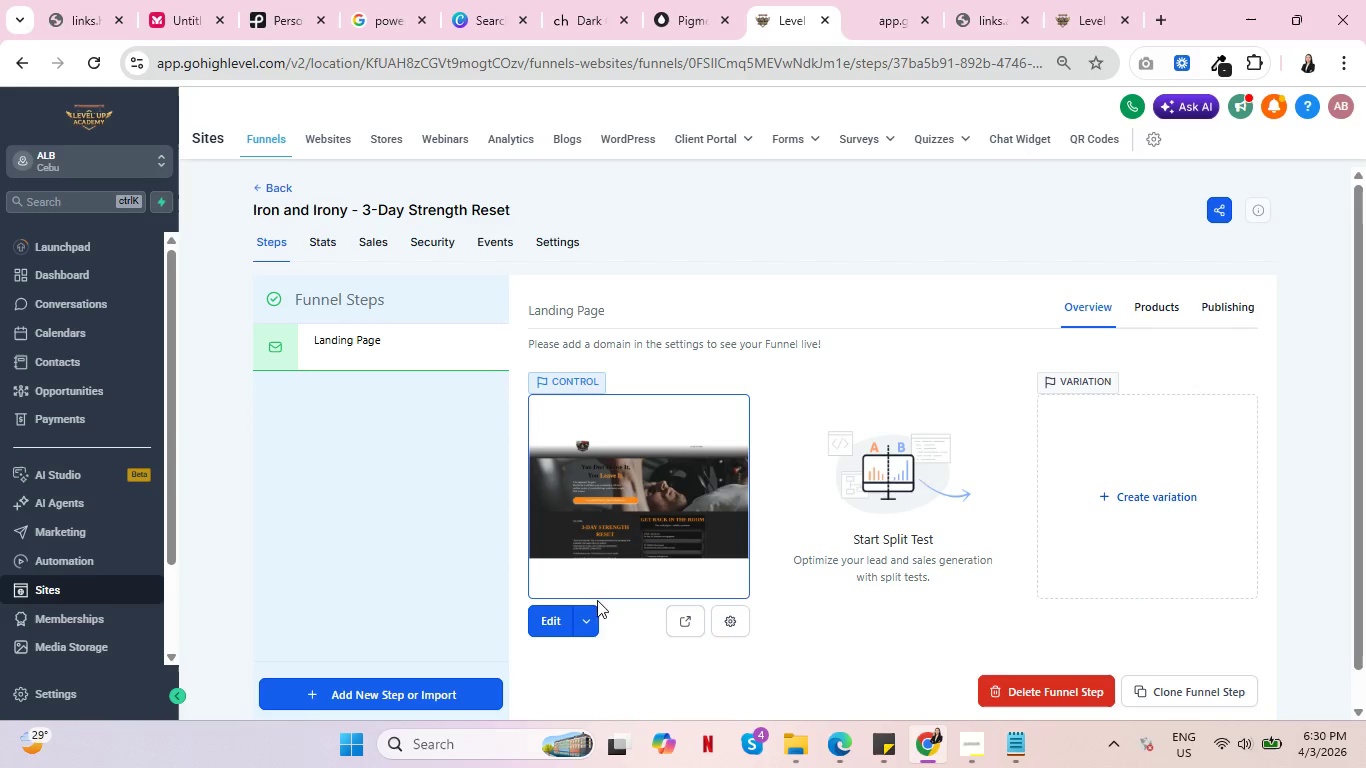 
left_click([549, 617])
 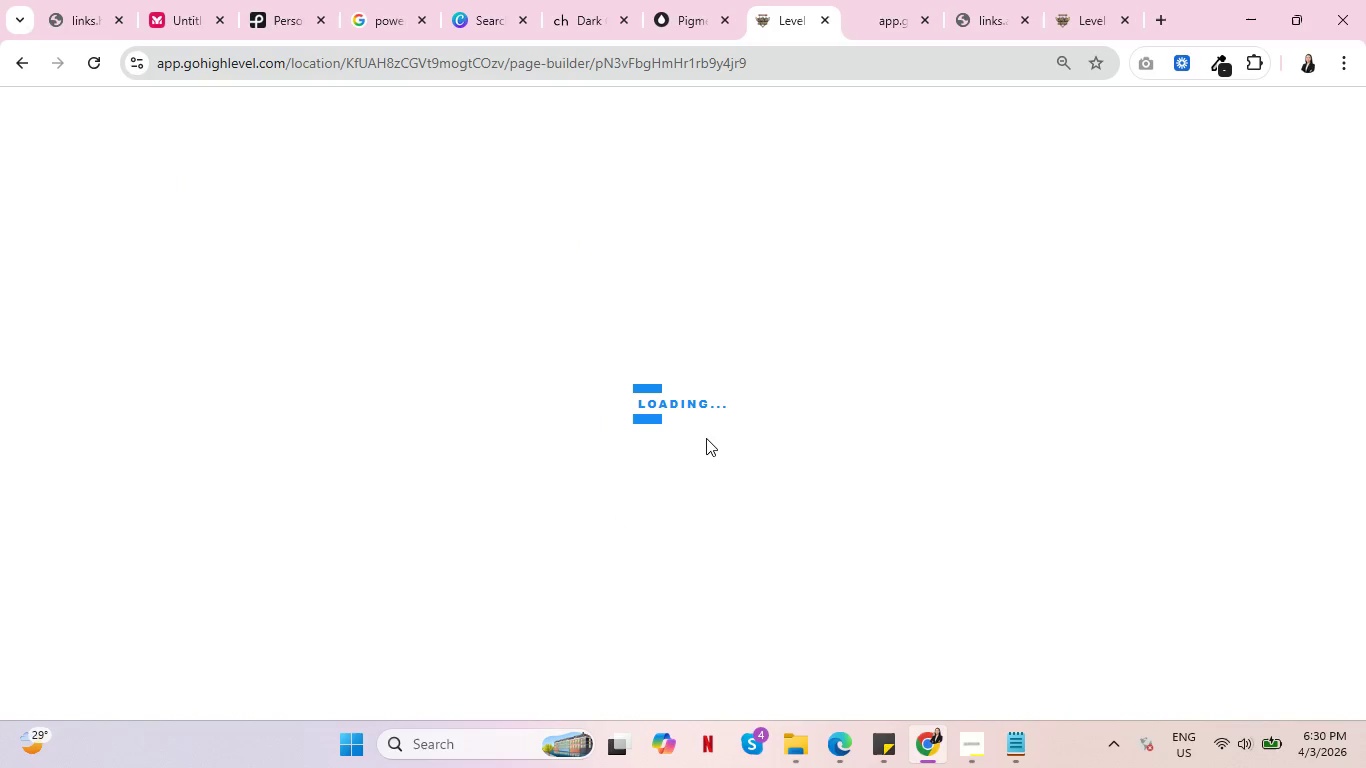 
wait(9.64)
 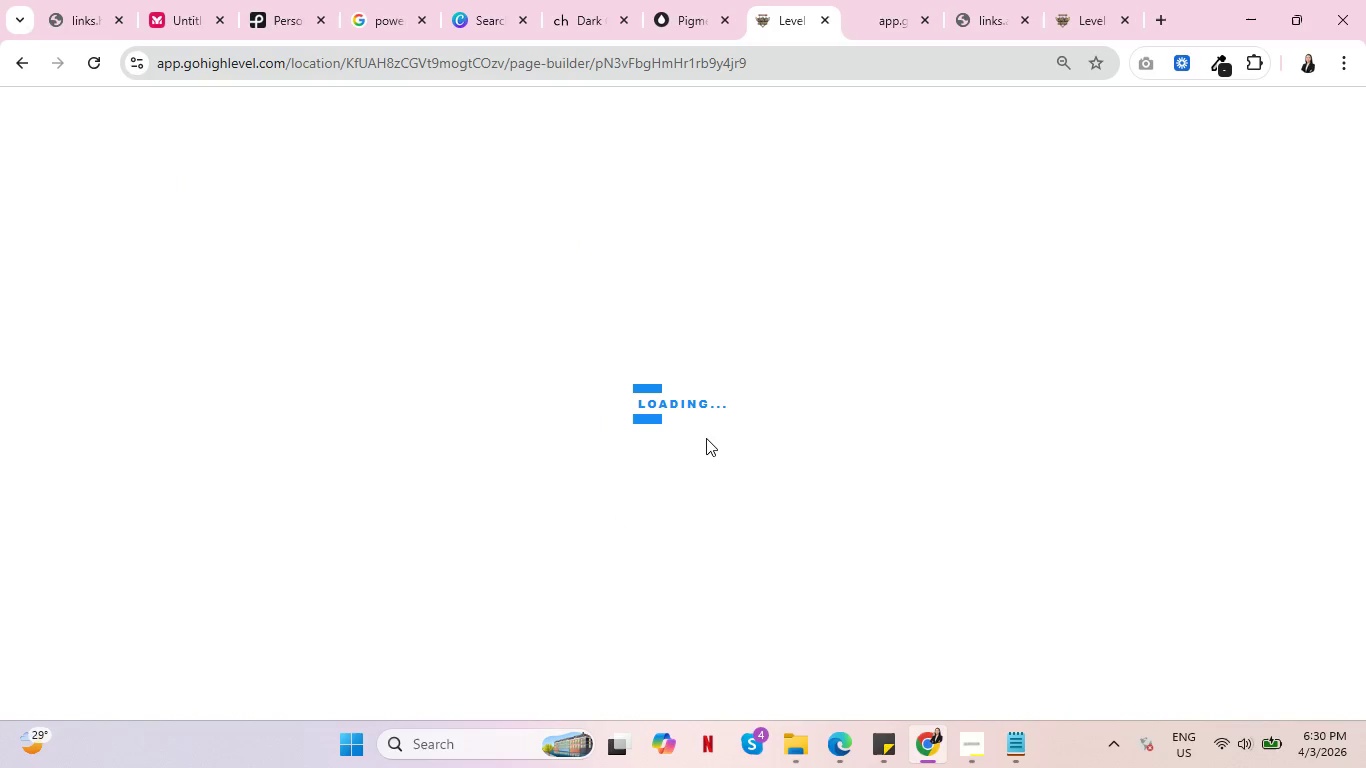 
left_click([968, 738])